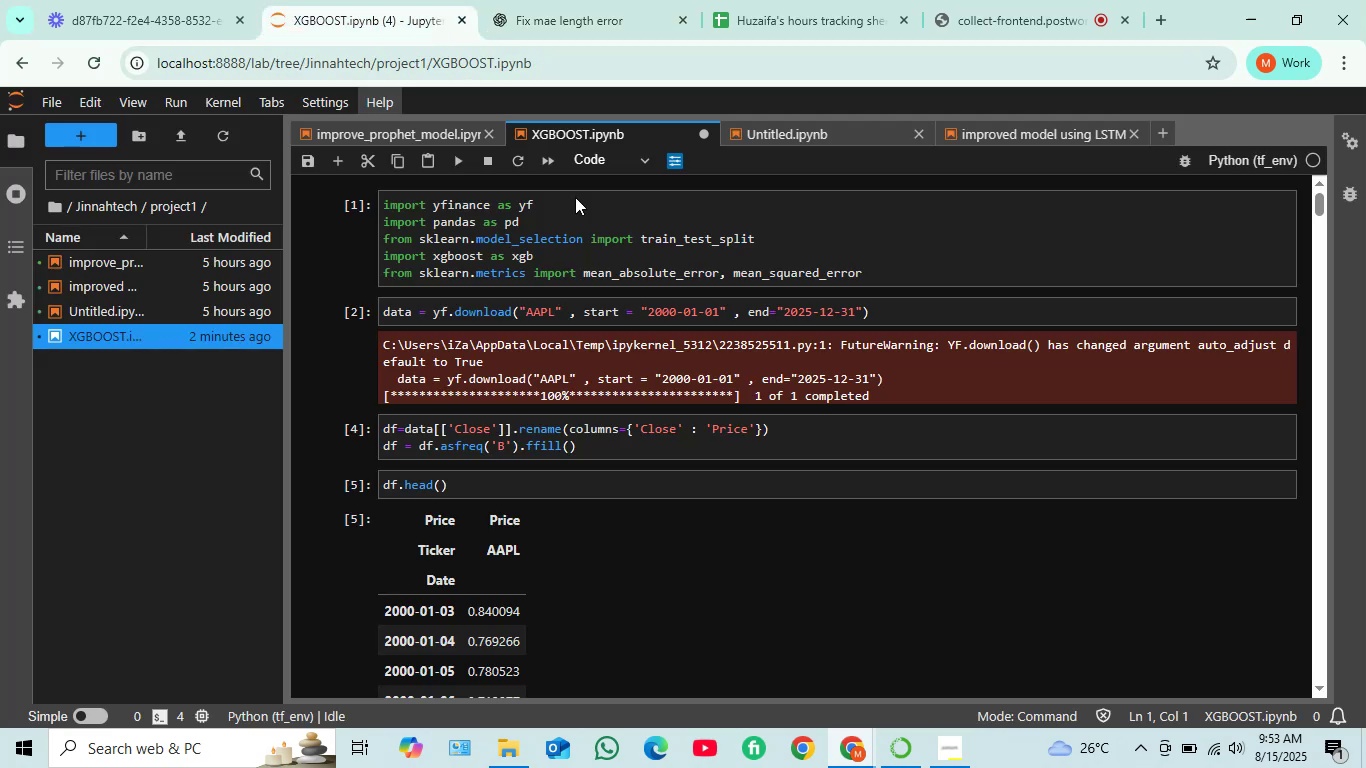 
left_click([381, 9])
 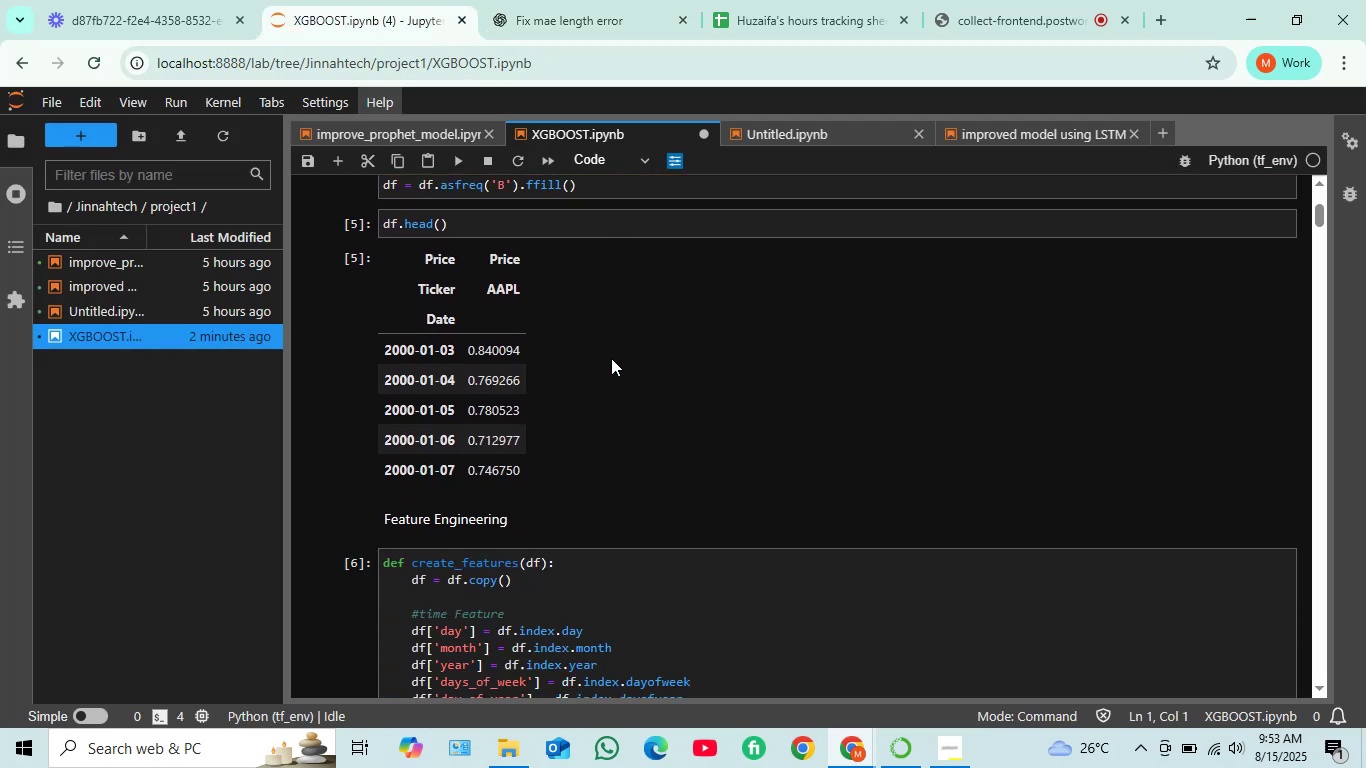 
scroll: coordinate [604, 360], scroll_direction: down, amount: 47.0
 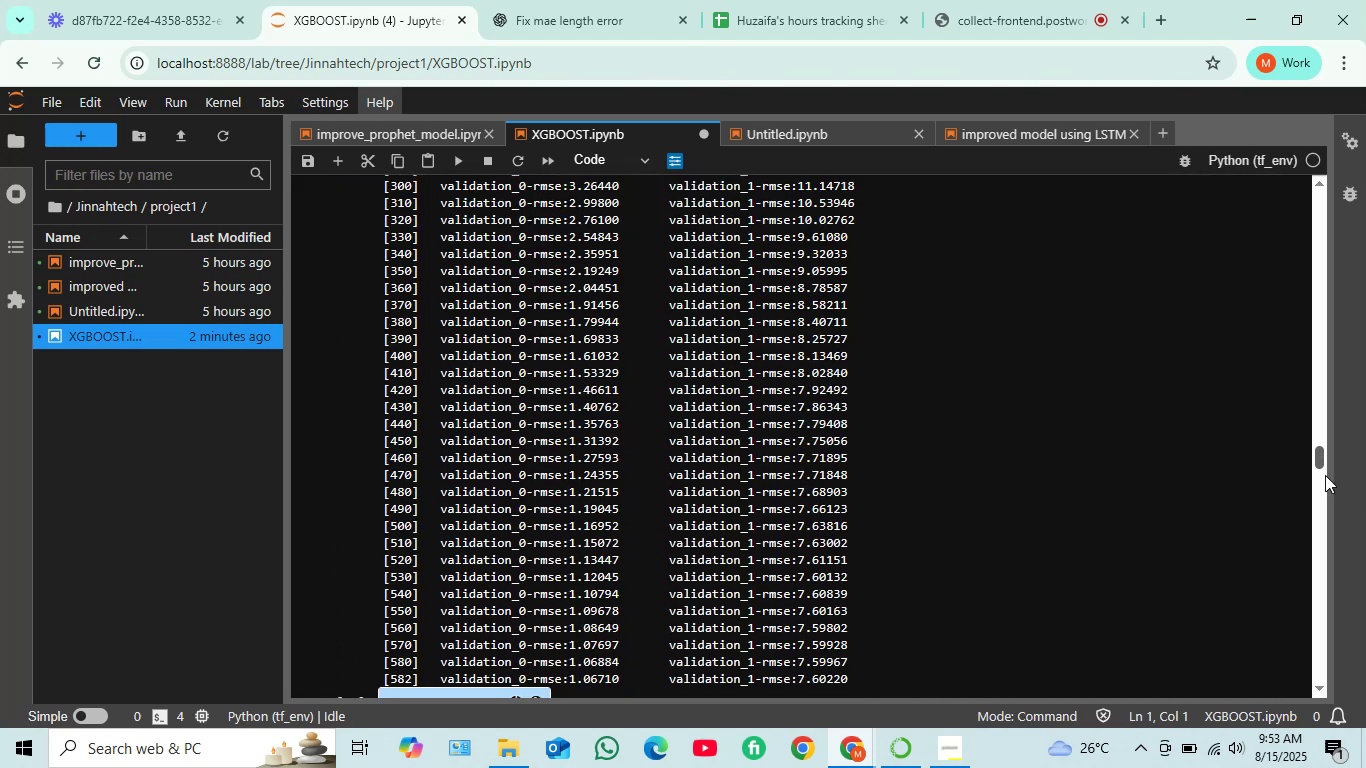 
left_click_drag(start_coordinate=[1315, 412], to_coordinate=[1322, 661])
 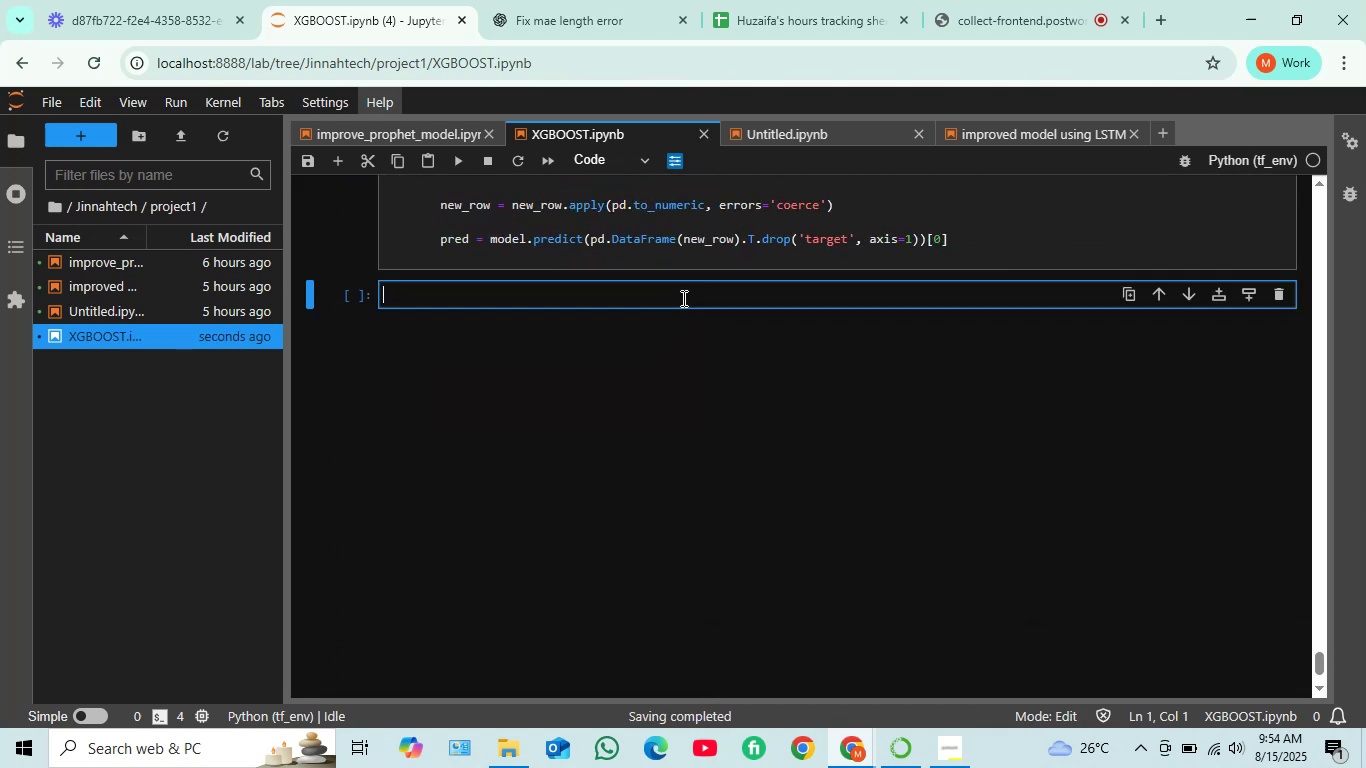 
left_click([682, 298])
 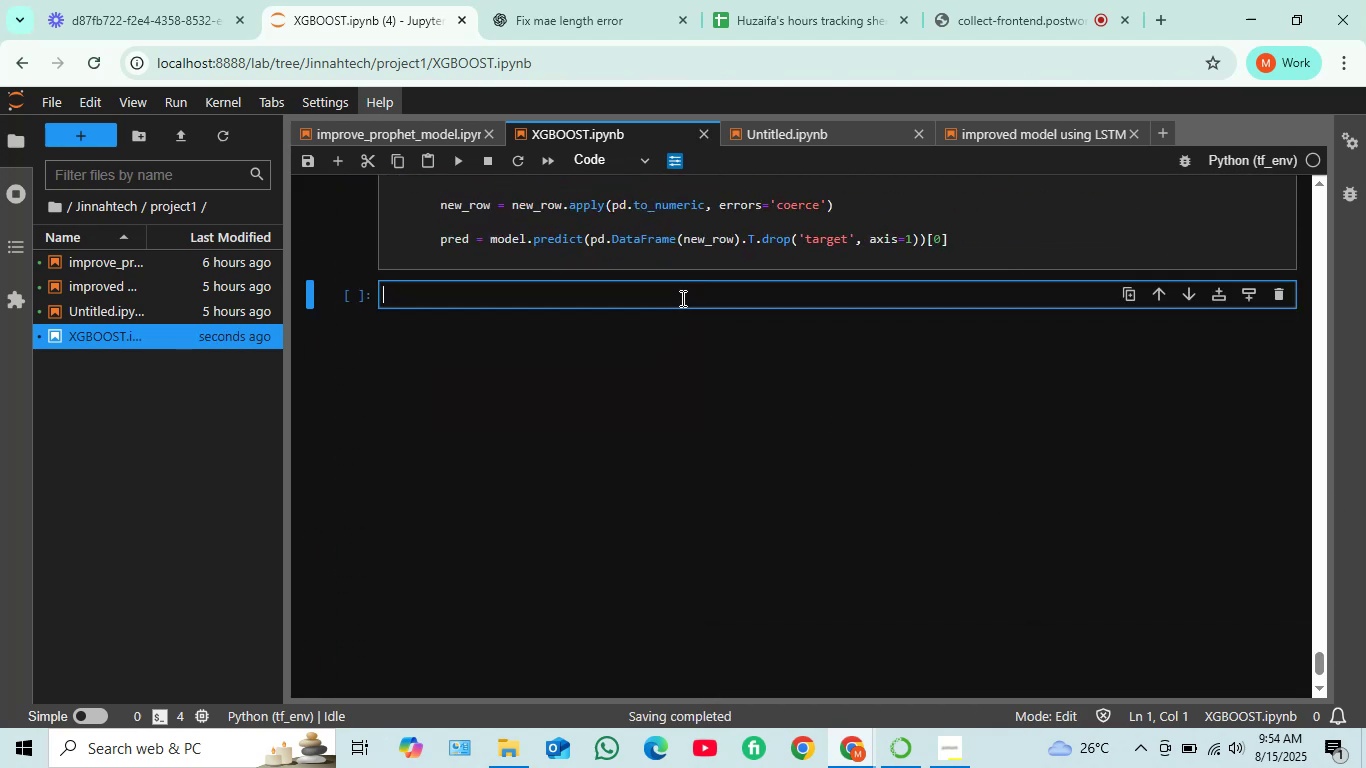 
key(Control+V)
 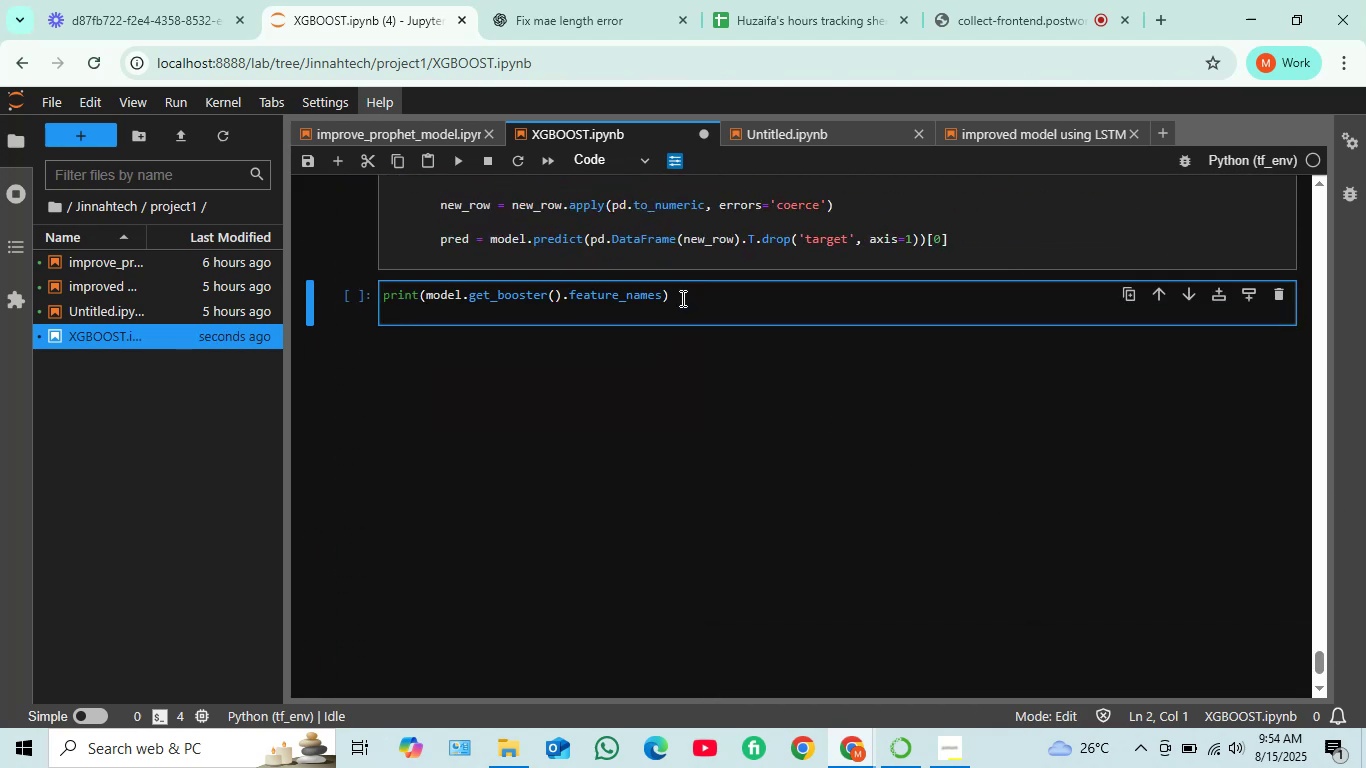 
key(Shift+ShiftRight)
 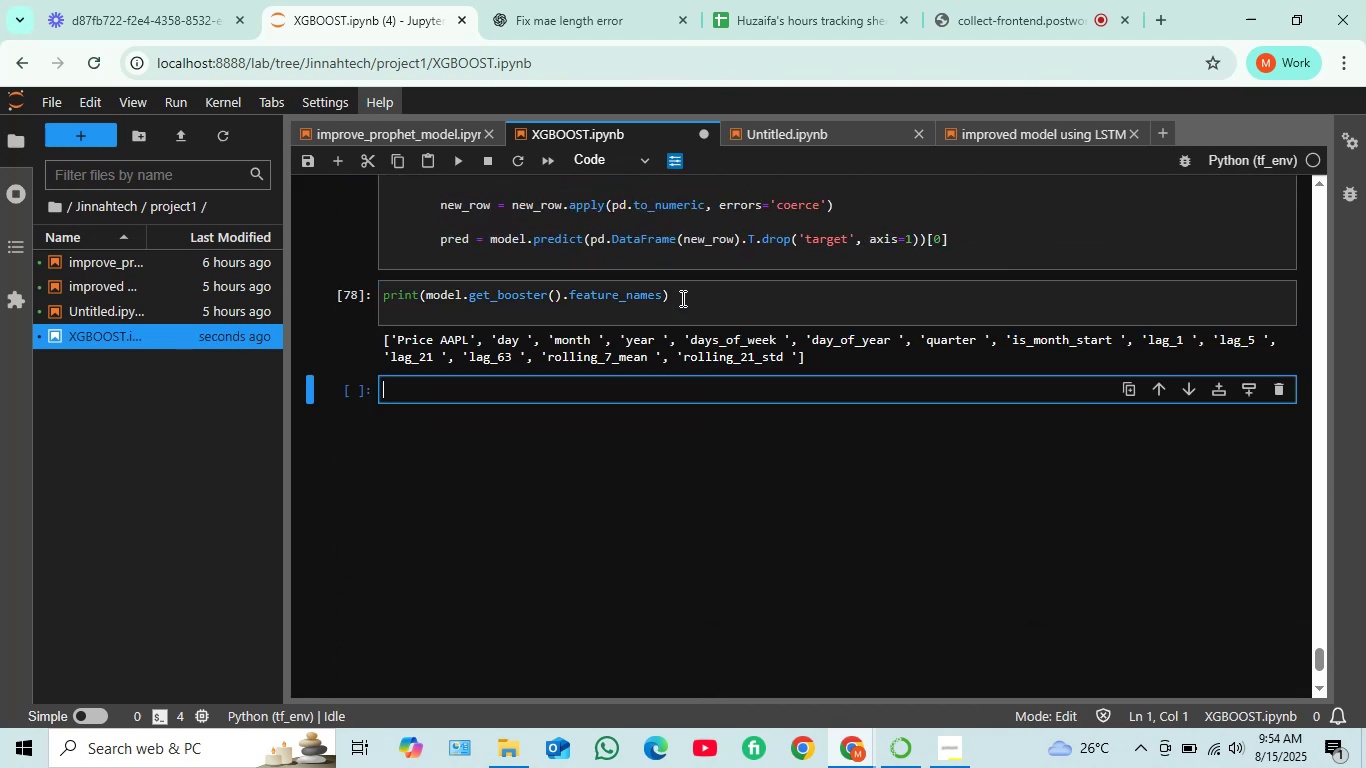 
key(Shift+Enter)
 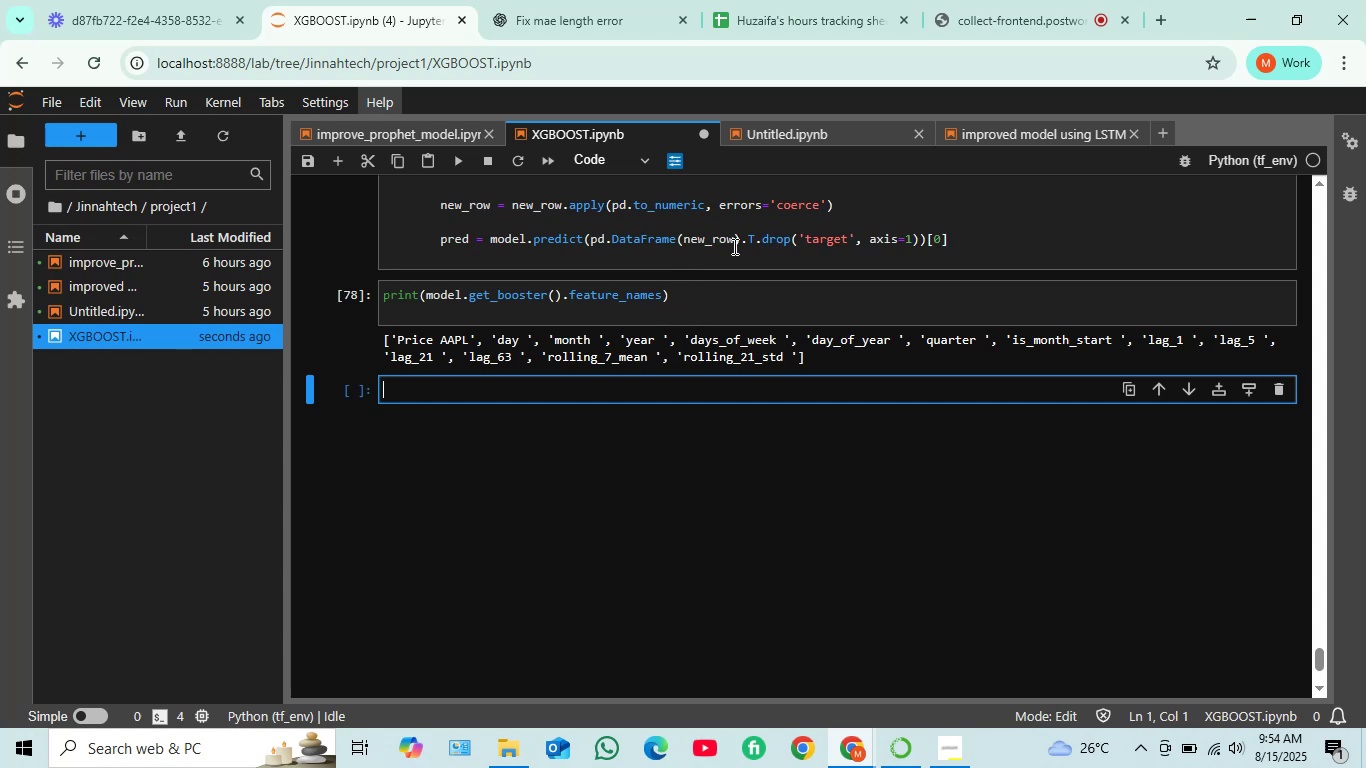 
wait(6.54)
 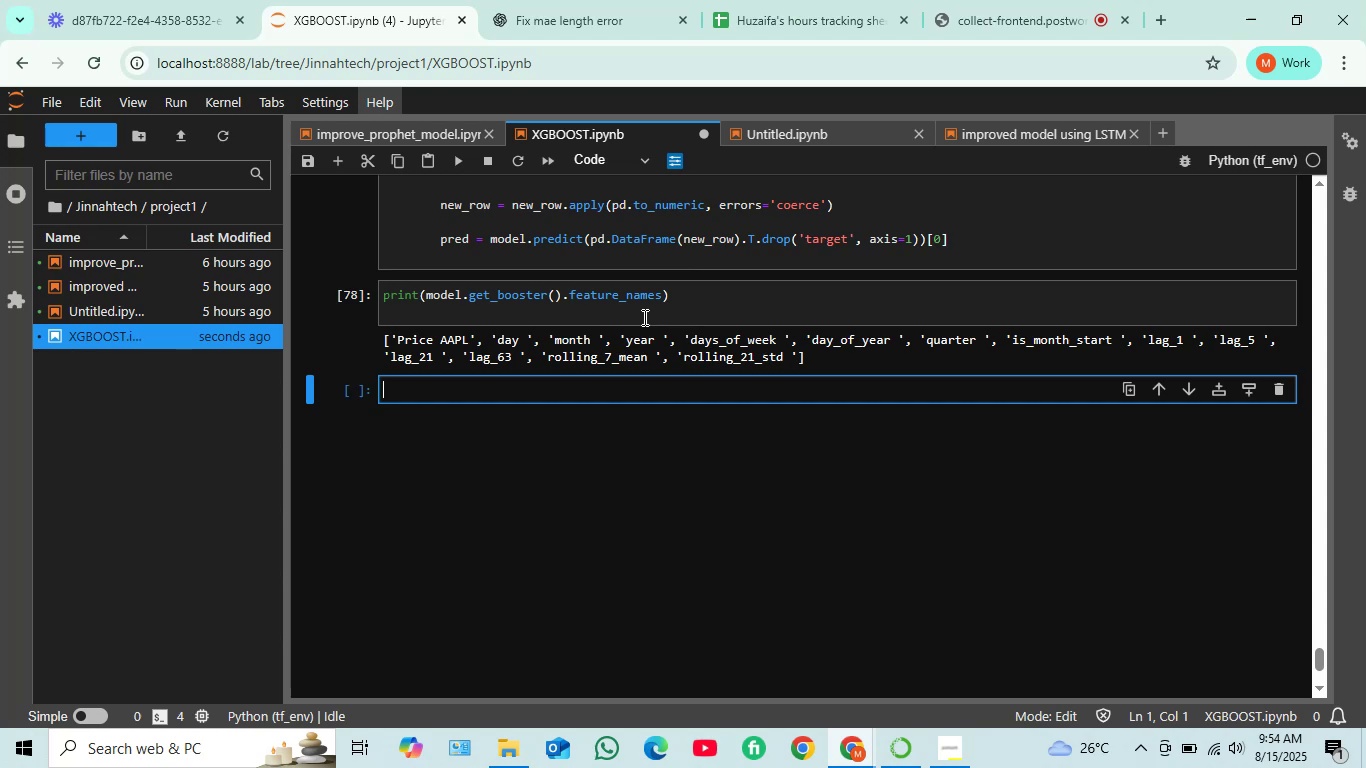 
left_click([580, 18])
 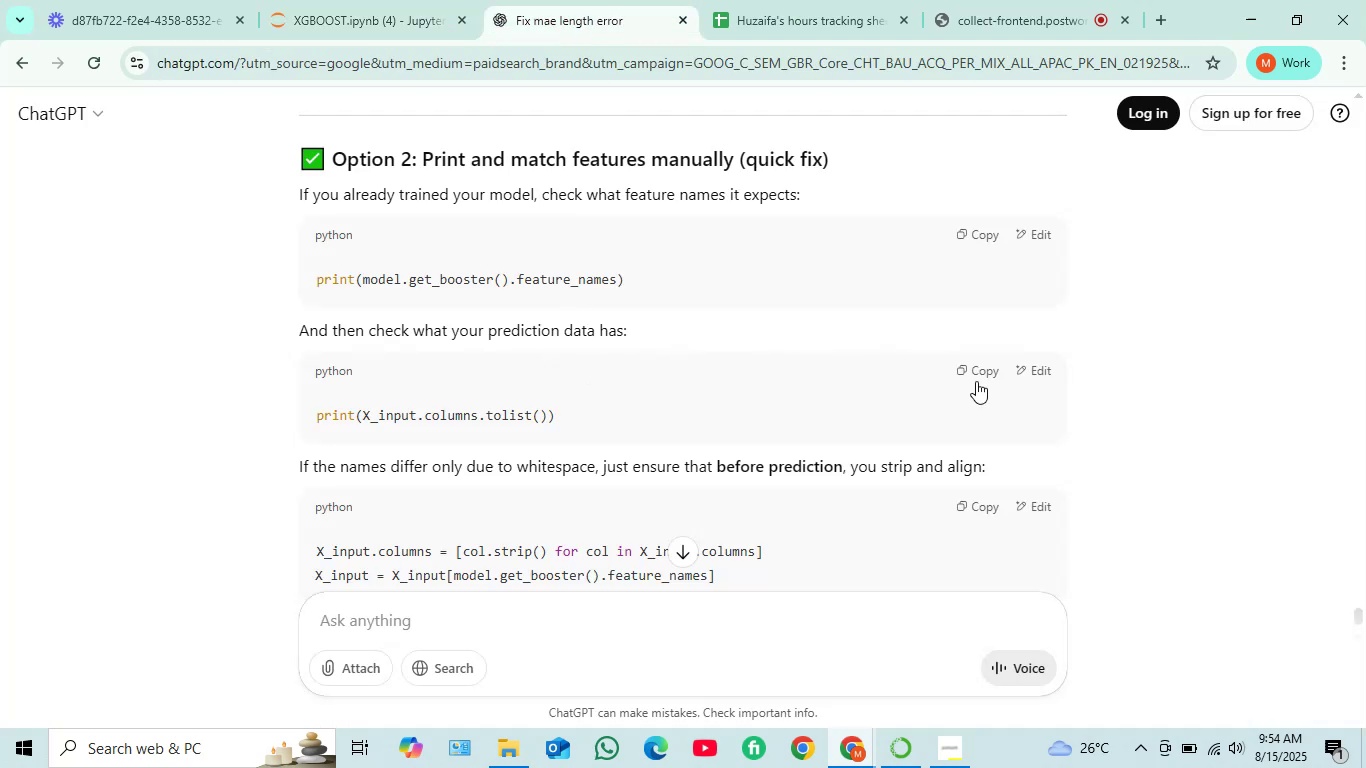 
left_click([982, 376])
 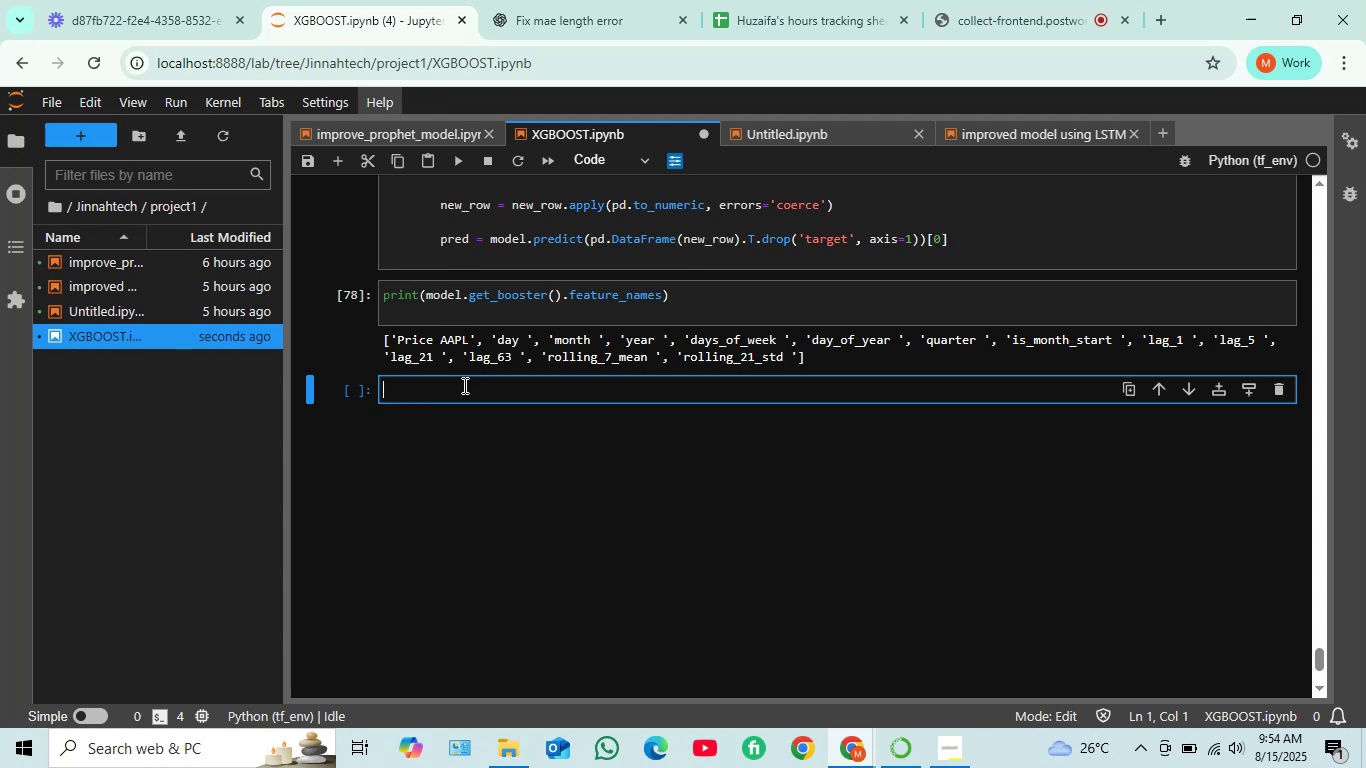 
left_click([463, 385])
 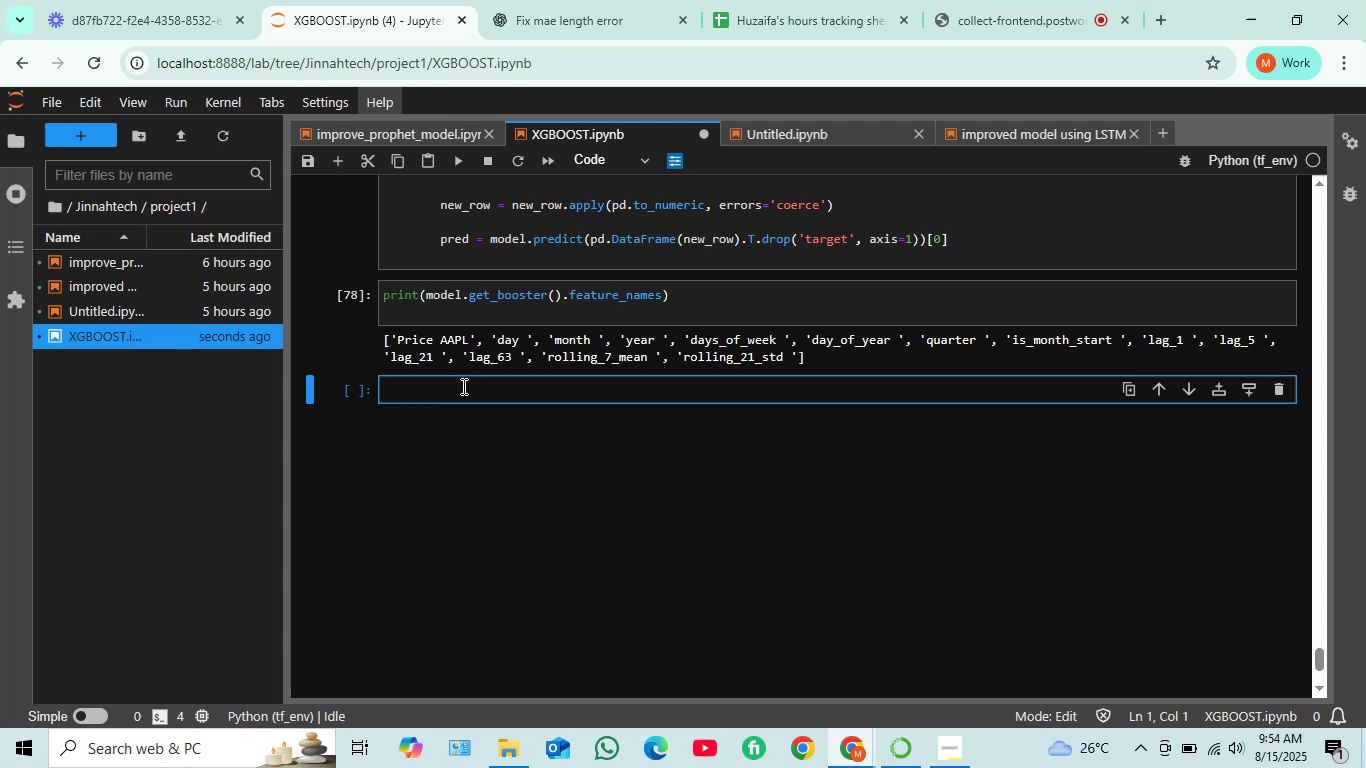 
key(Control+V)
 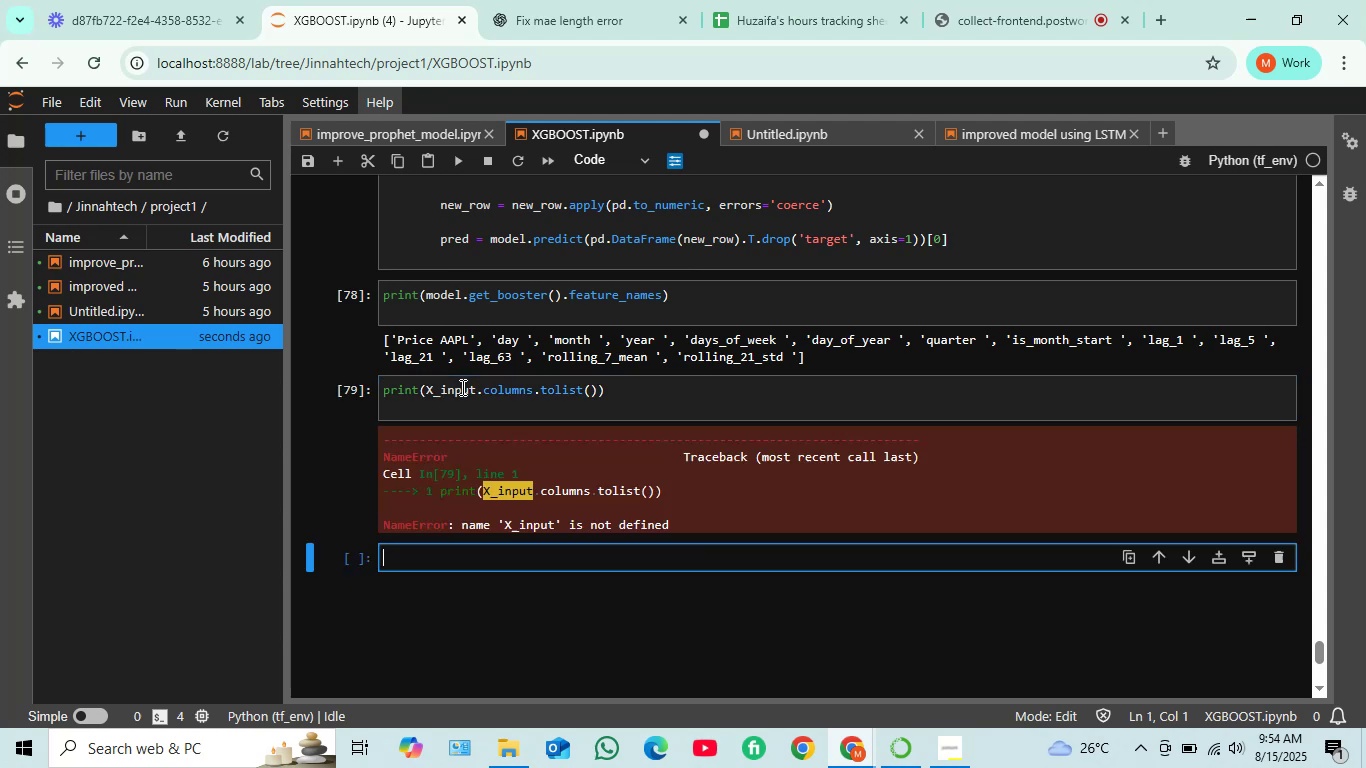 
key(Shift+ShiftRight)
 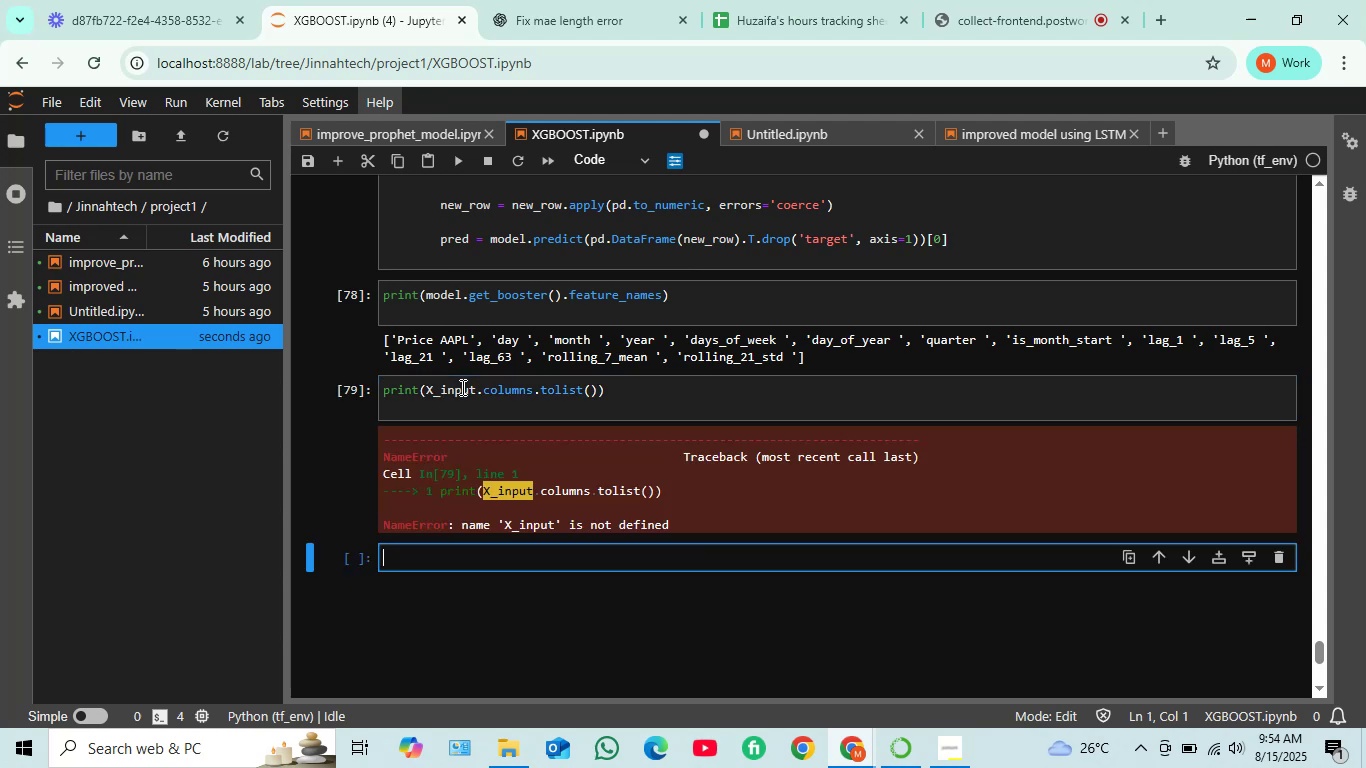 
key(Shift+Enter)
 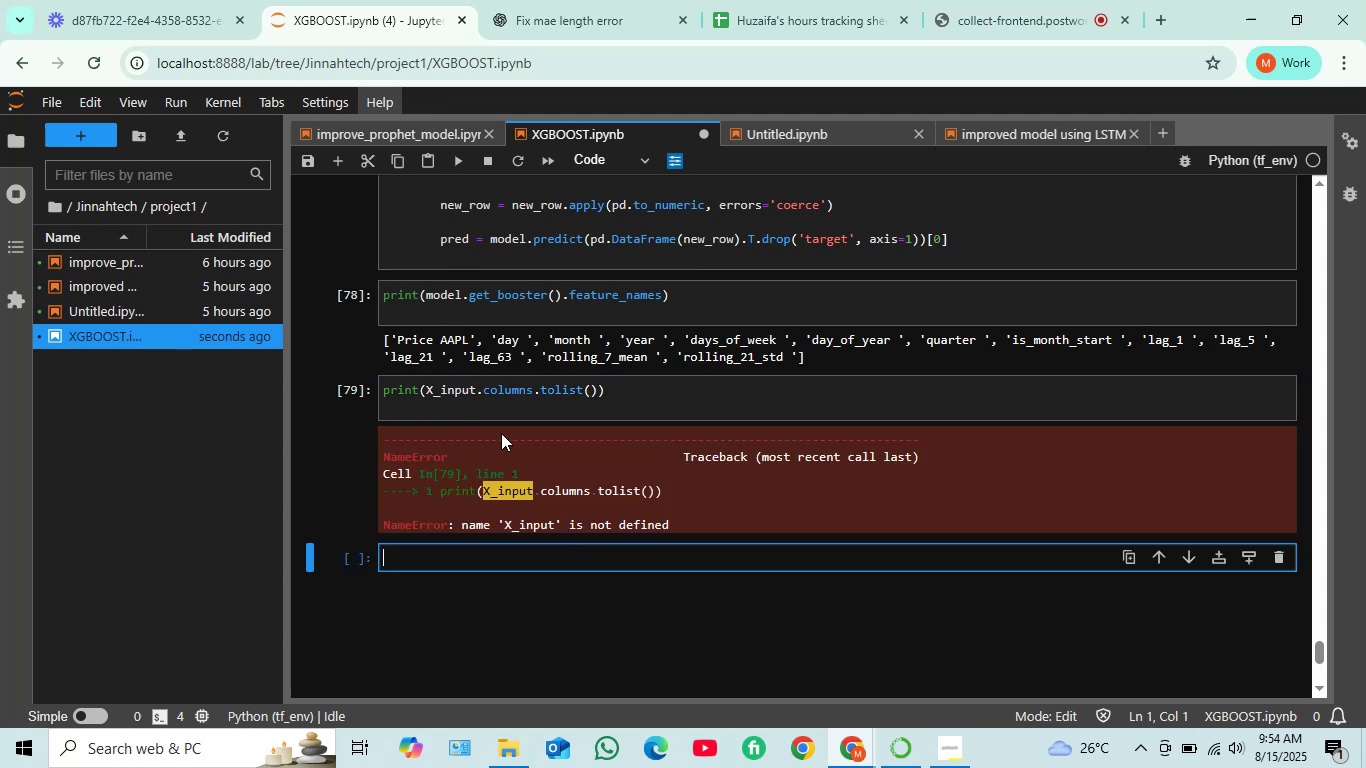 
wait(6.76)
 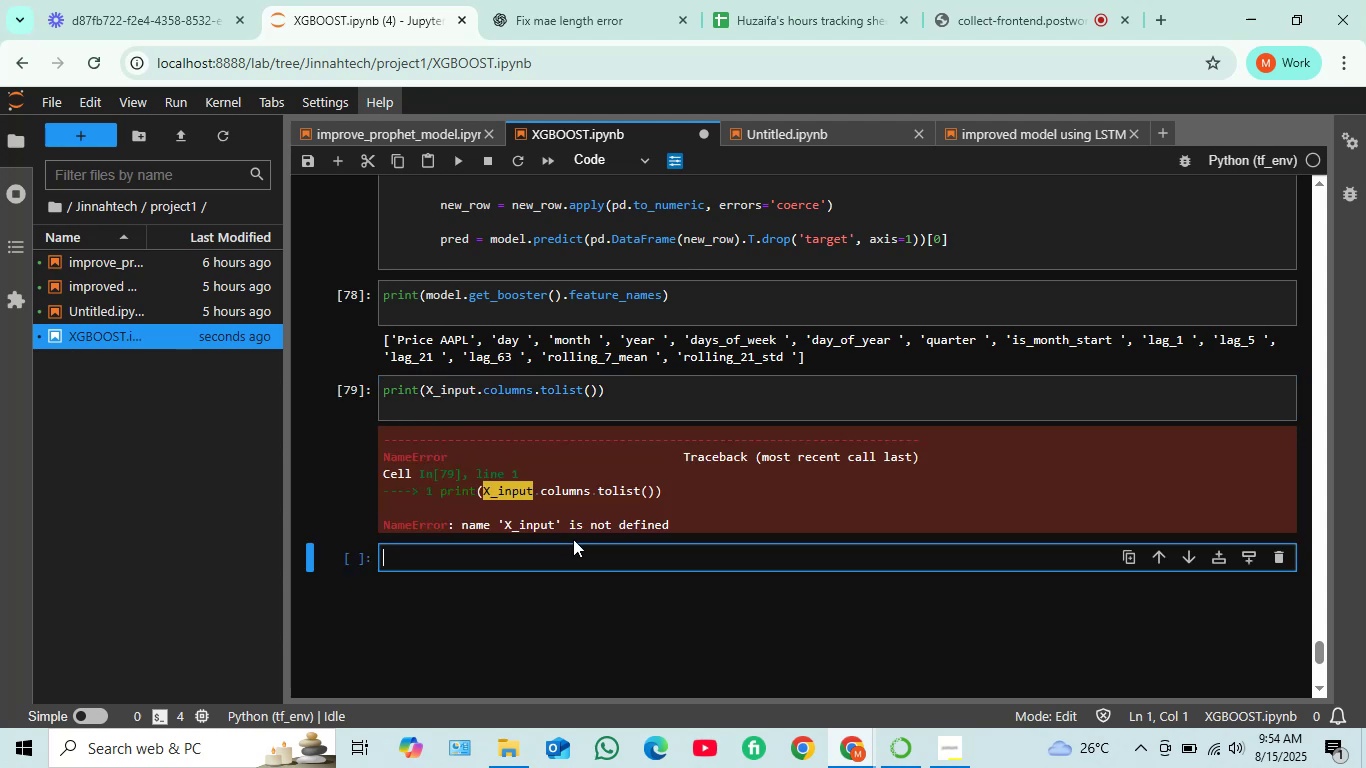 
scroll: coordinate [501, 416], scroll_direction: up, amount: 13.0
 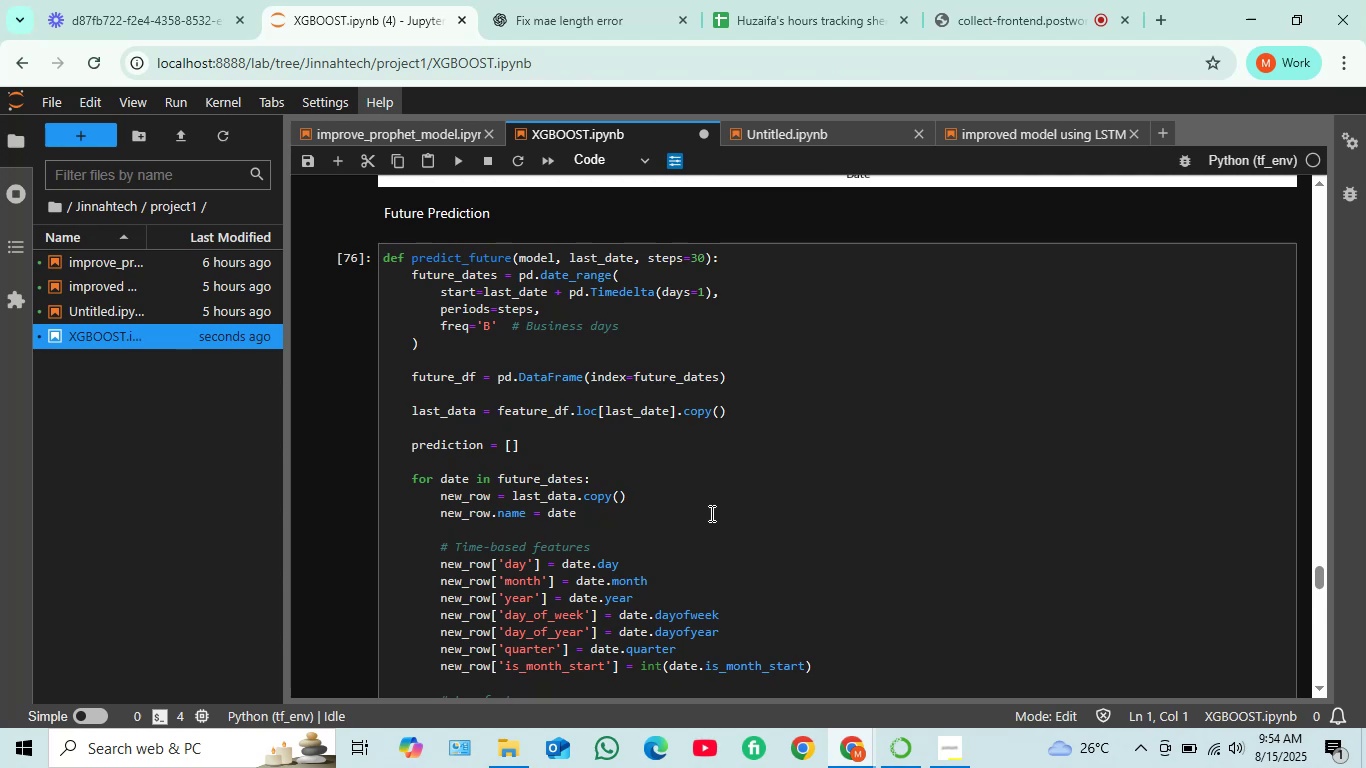 
left_click([710, 513])
 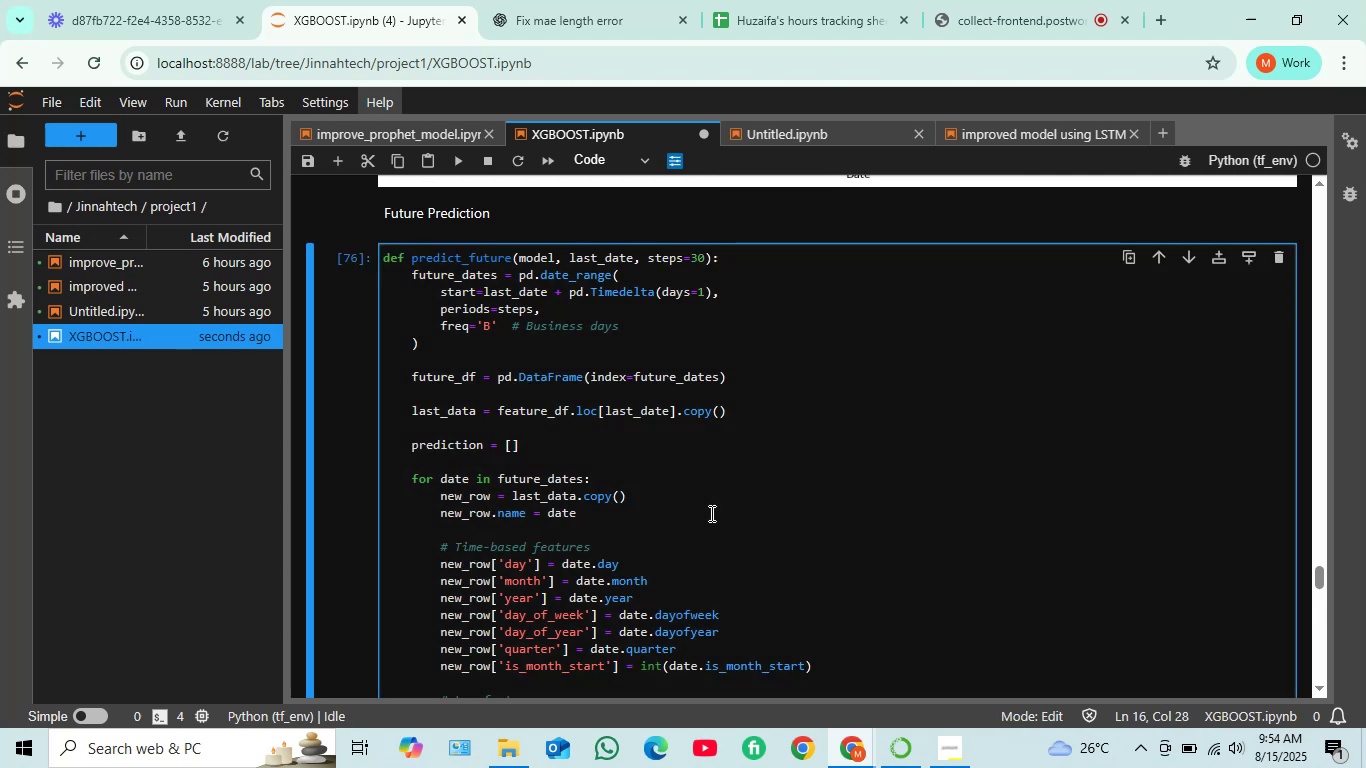 
key(Shift+Enter)
 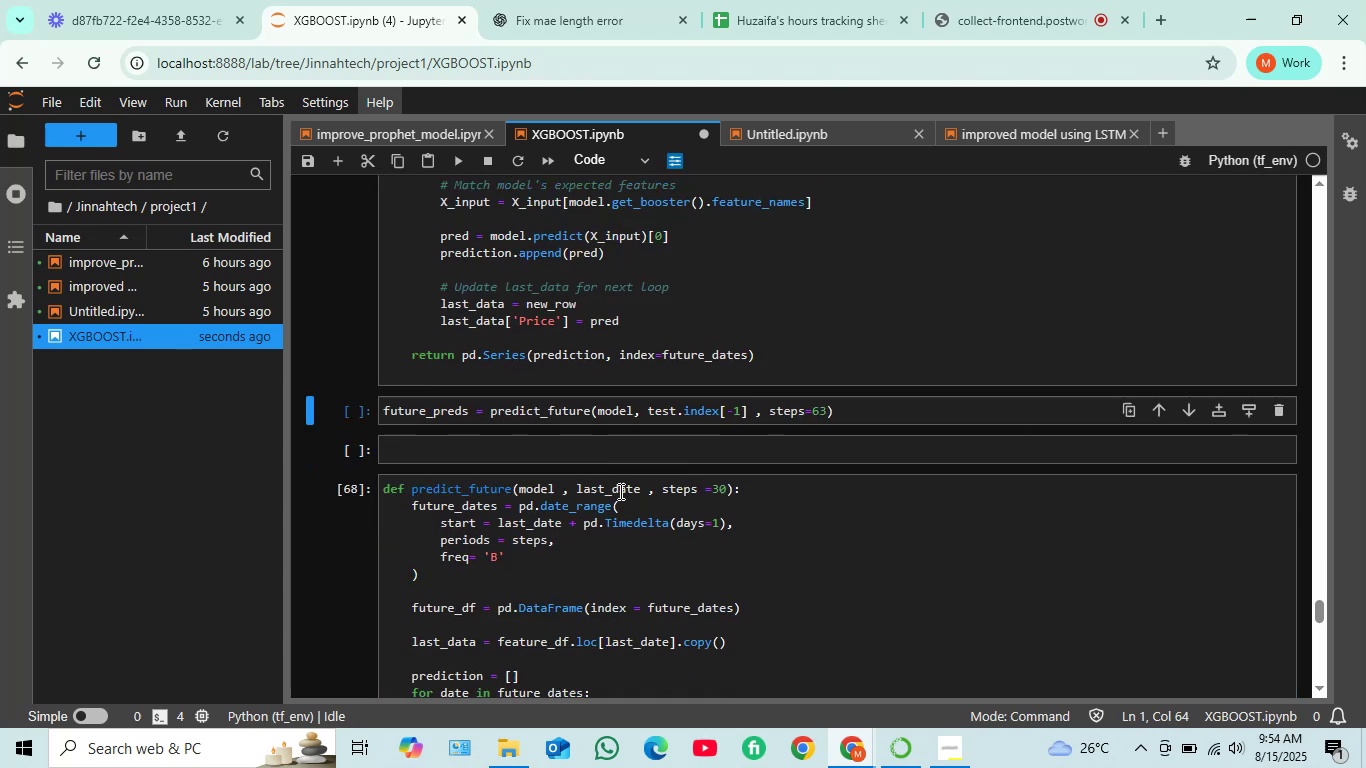 
scroll: coordinate [618, 491], scroll_direction: down, amount: 9.0
 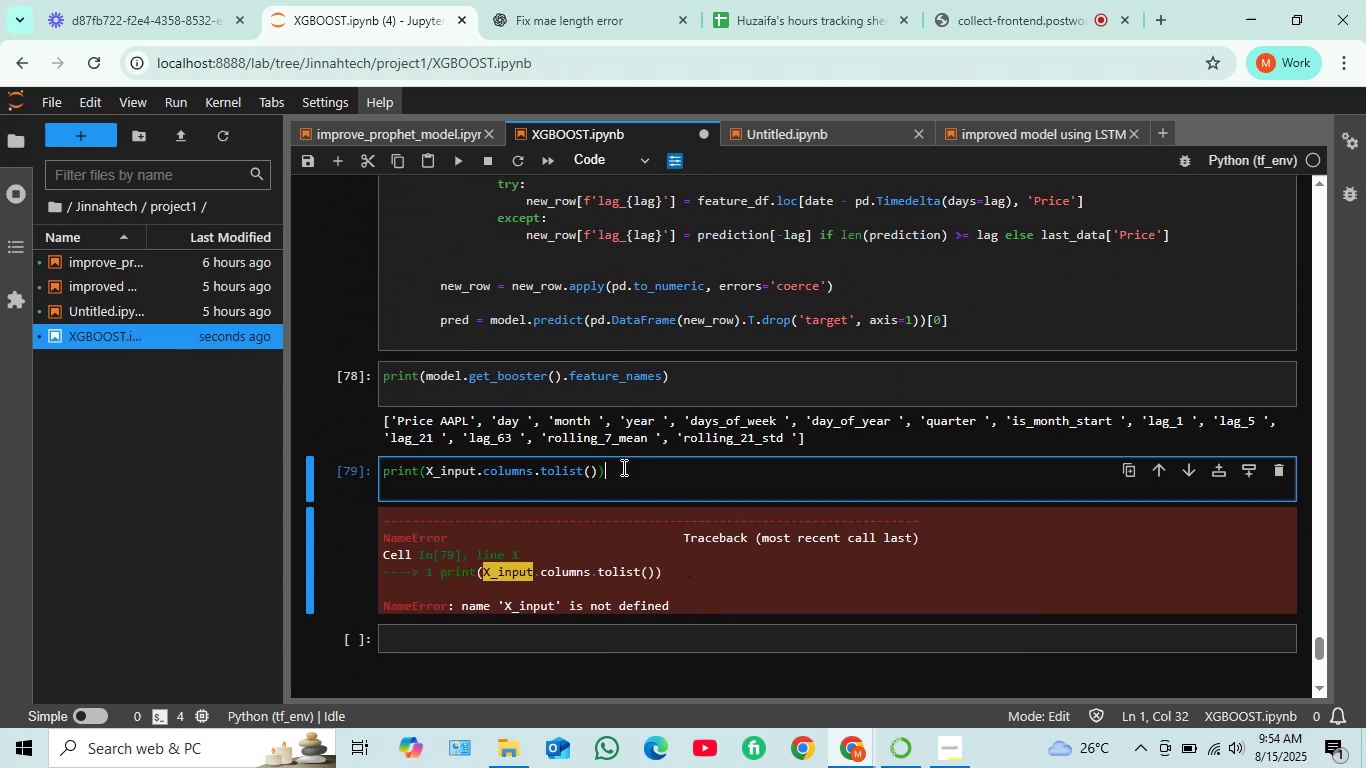 
left_click([622, 467])
 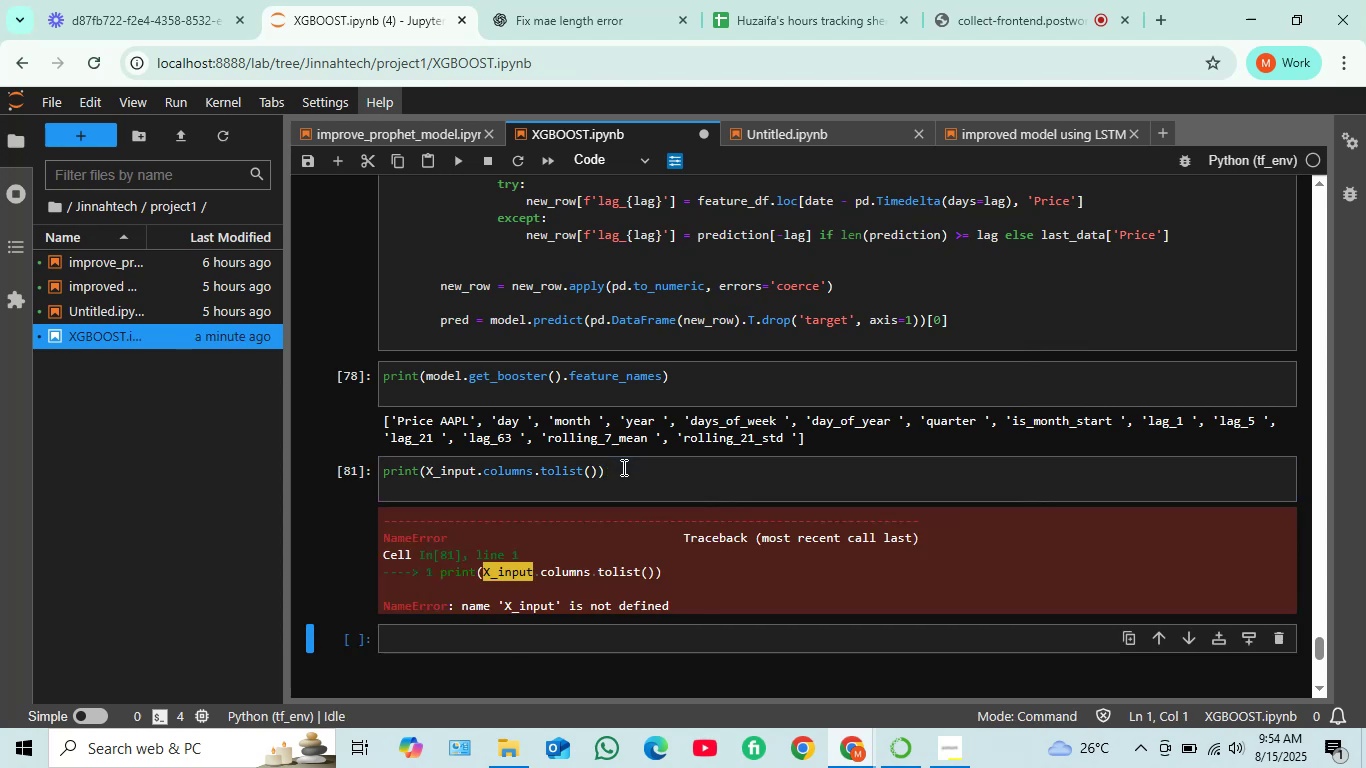 
key(Shift+Enter)
 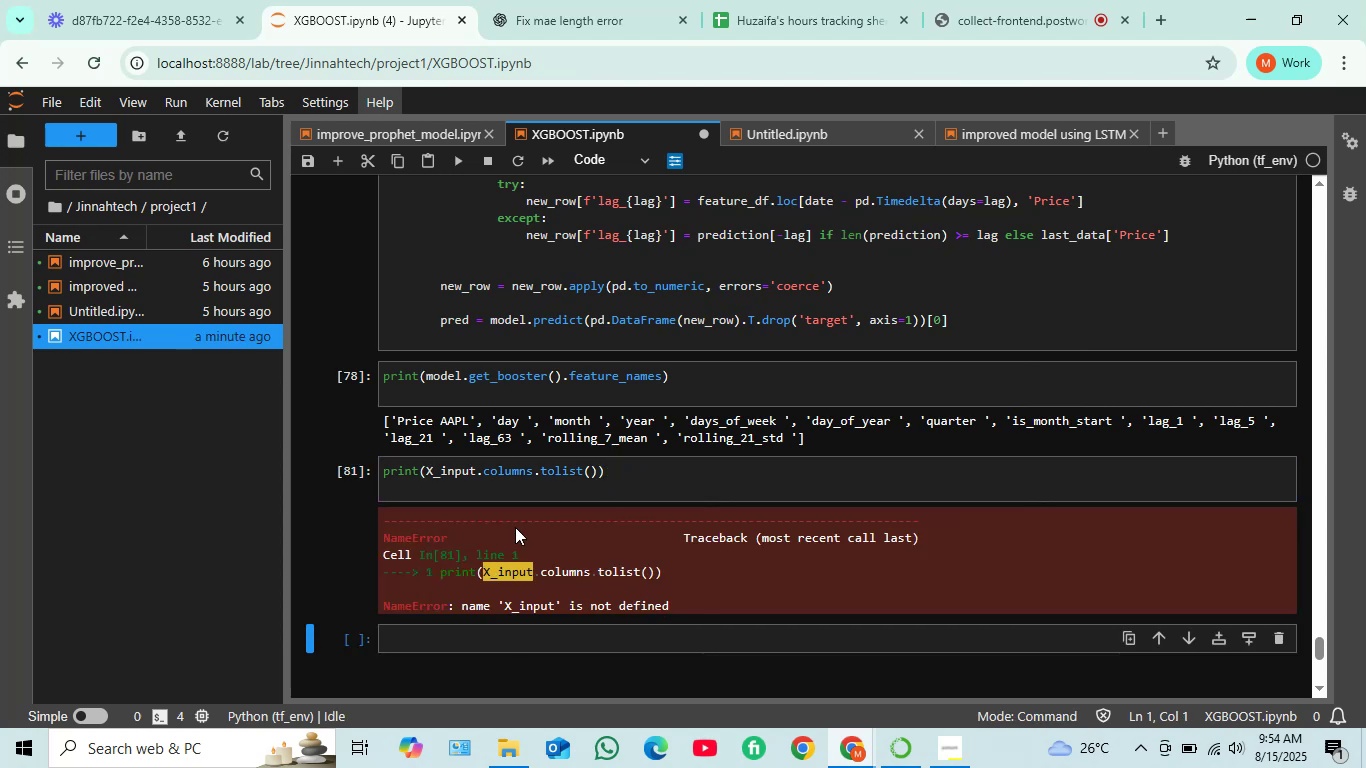 
wait(10.71)
 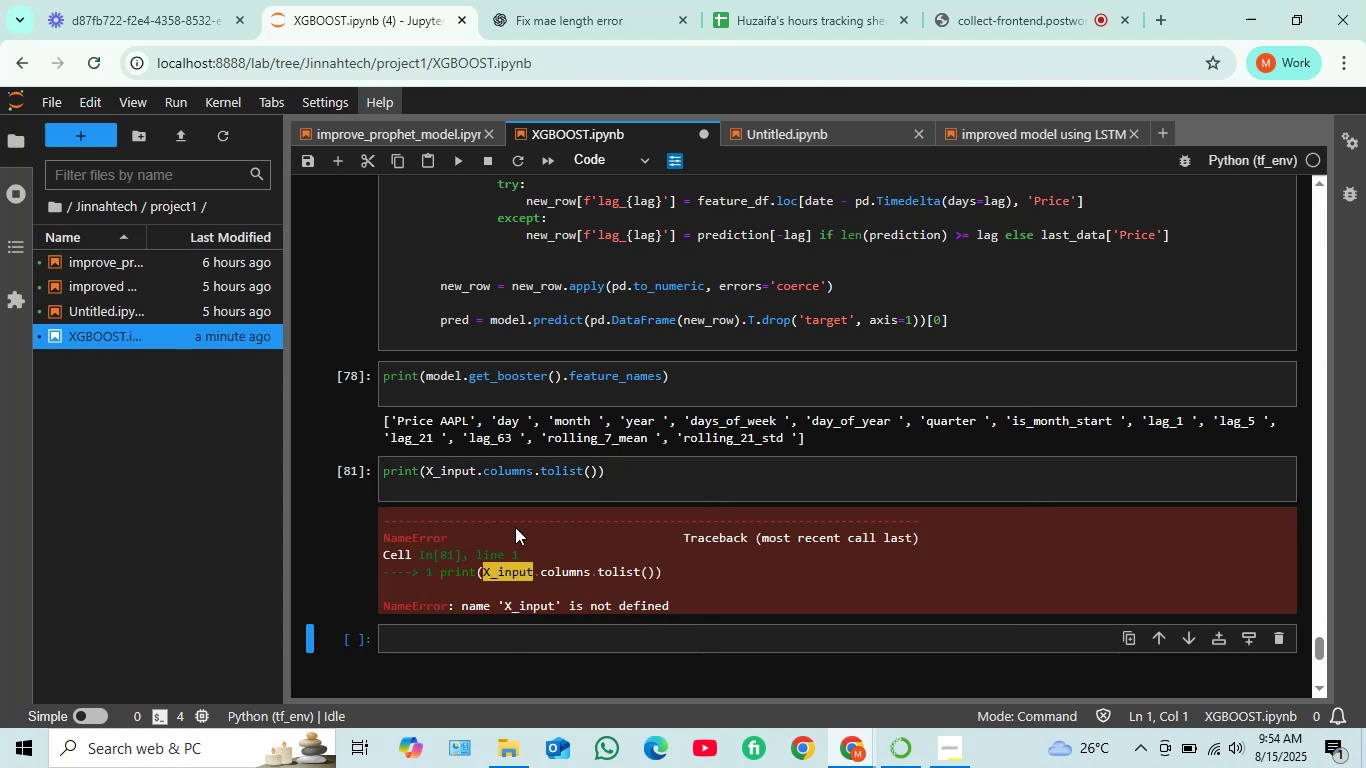 
left_click([437, 470])
 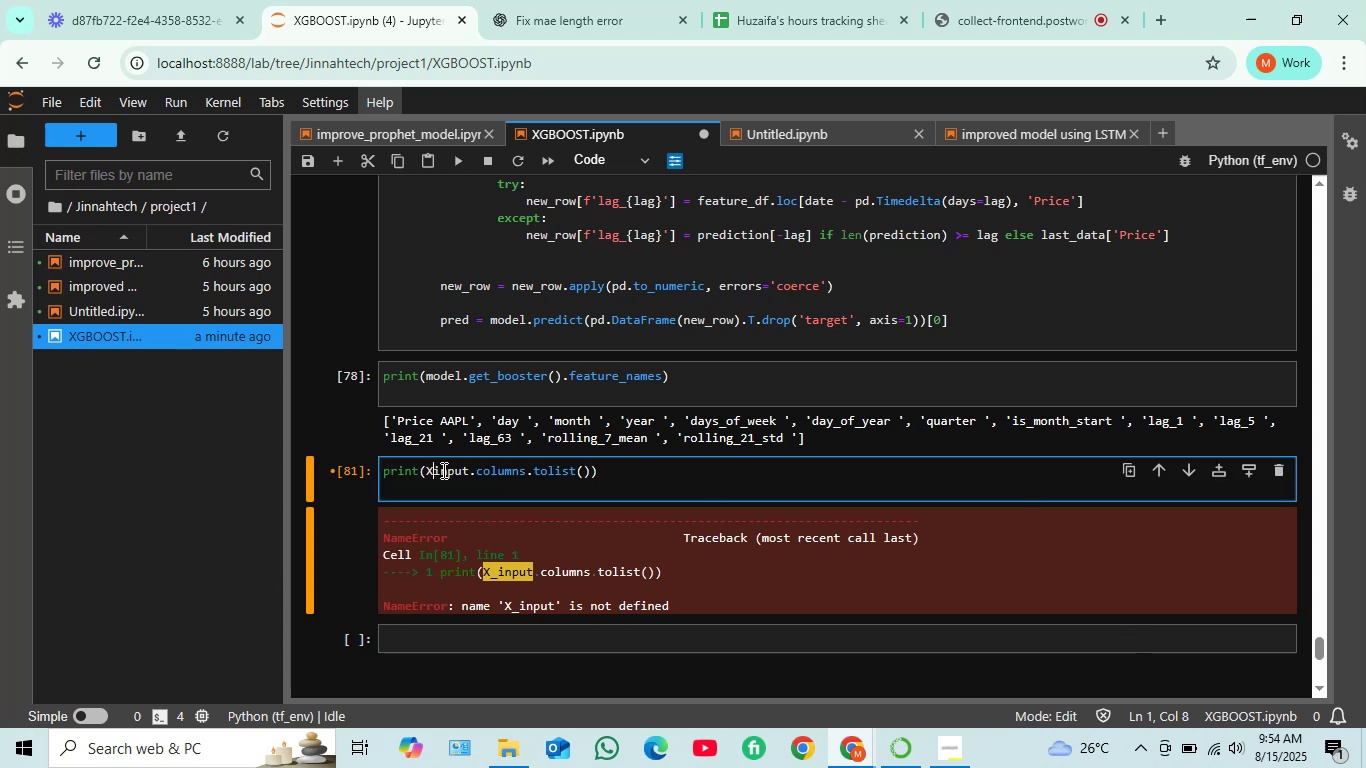 
key(Backspace)
 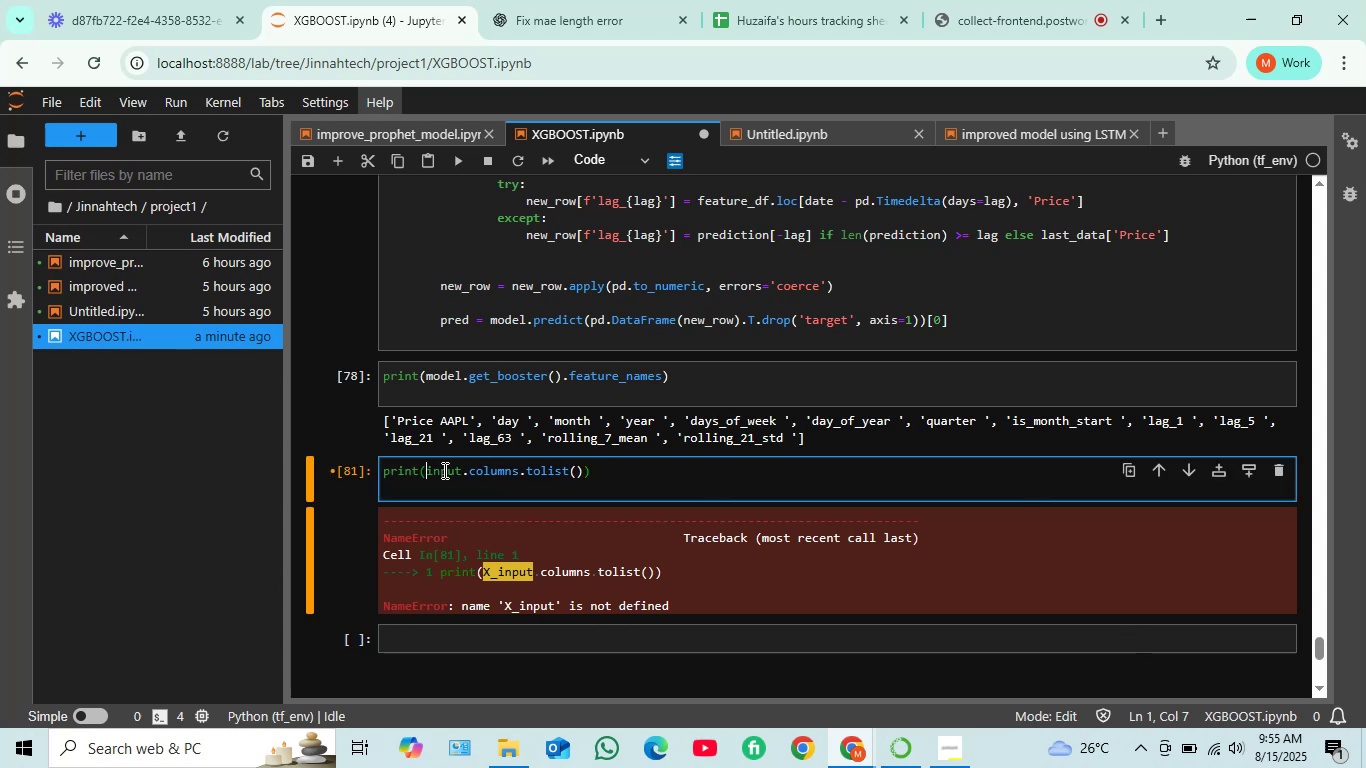 
key(Backspace)
 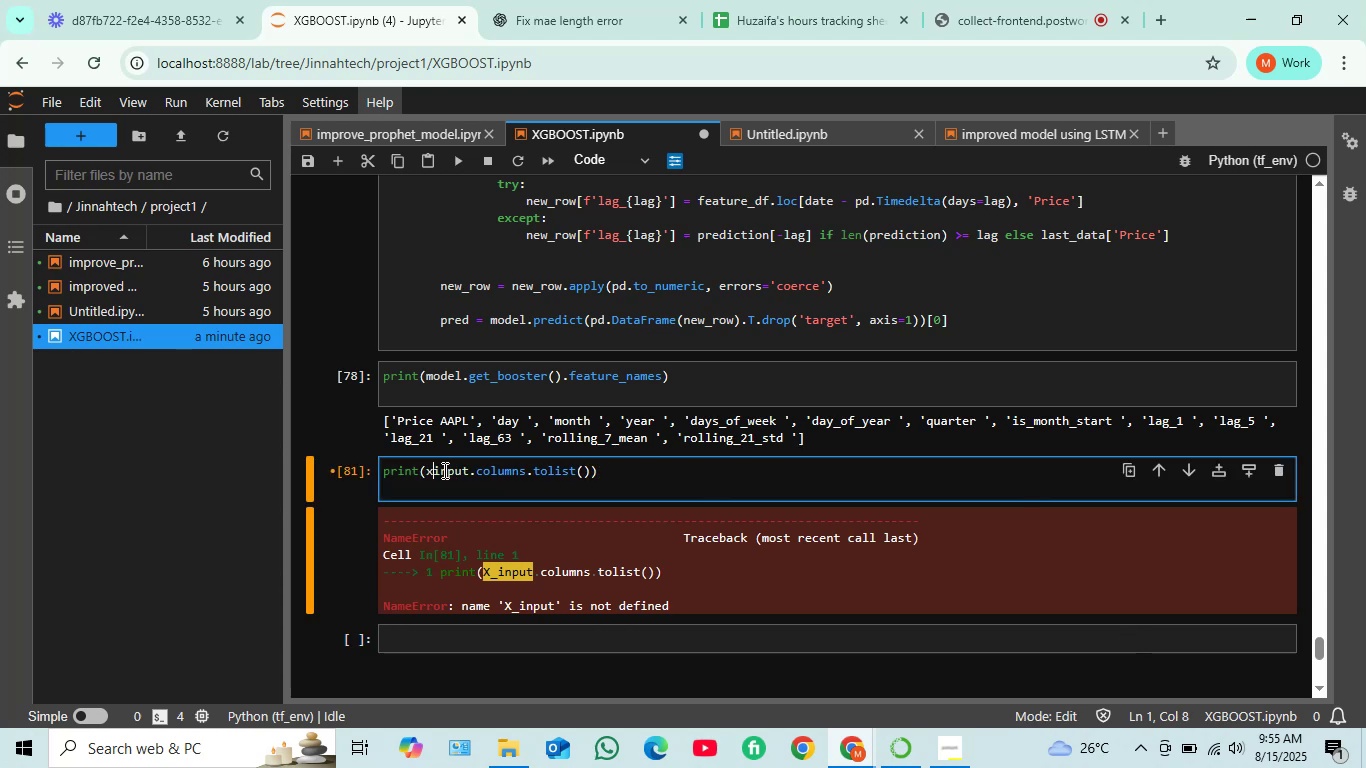 
key(X)
 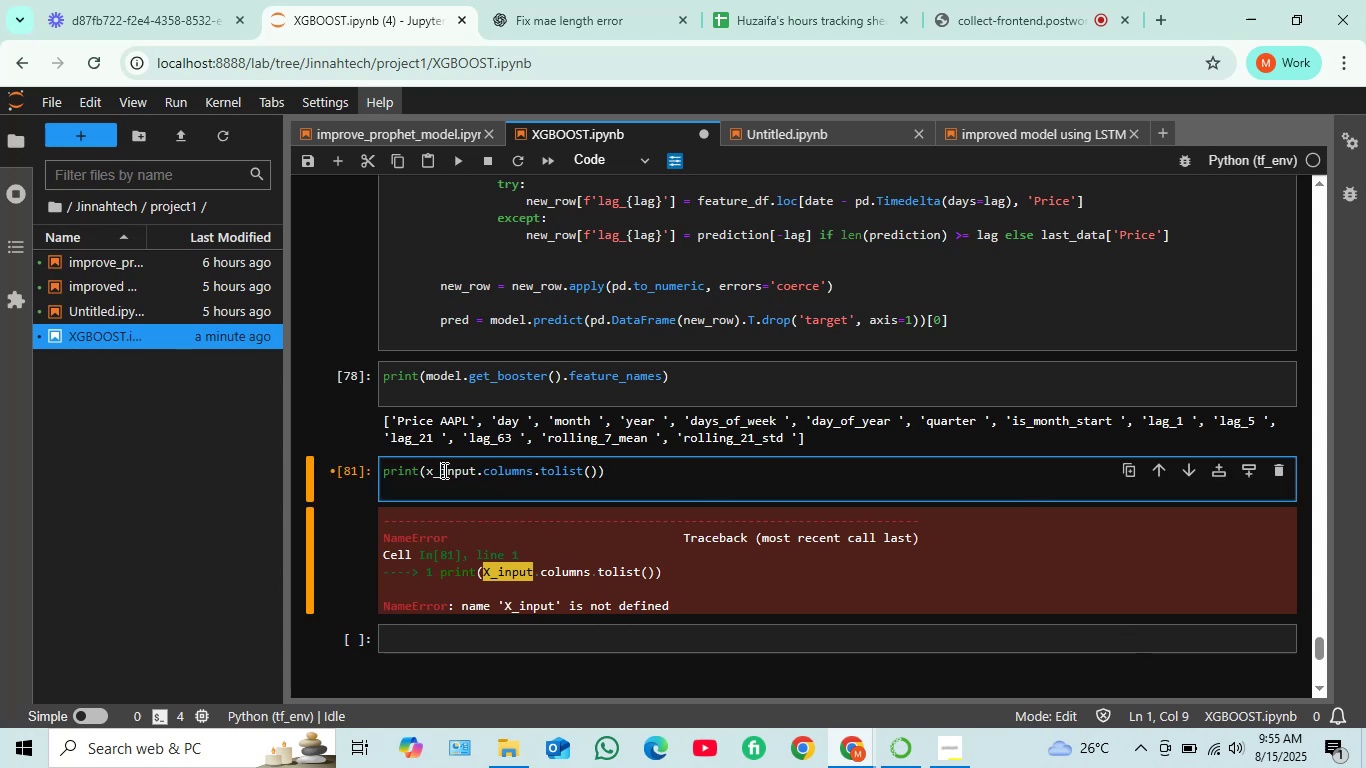 
key(Shift+Minus)
 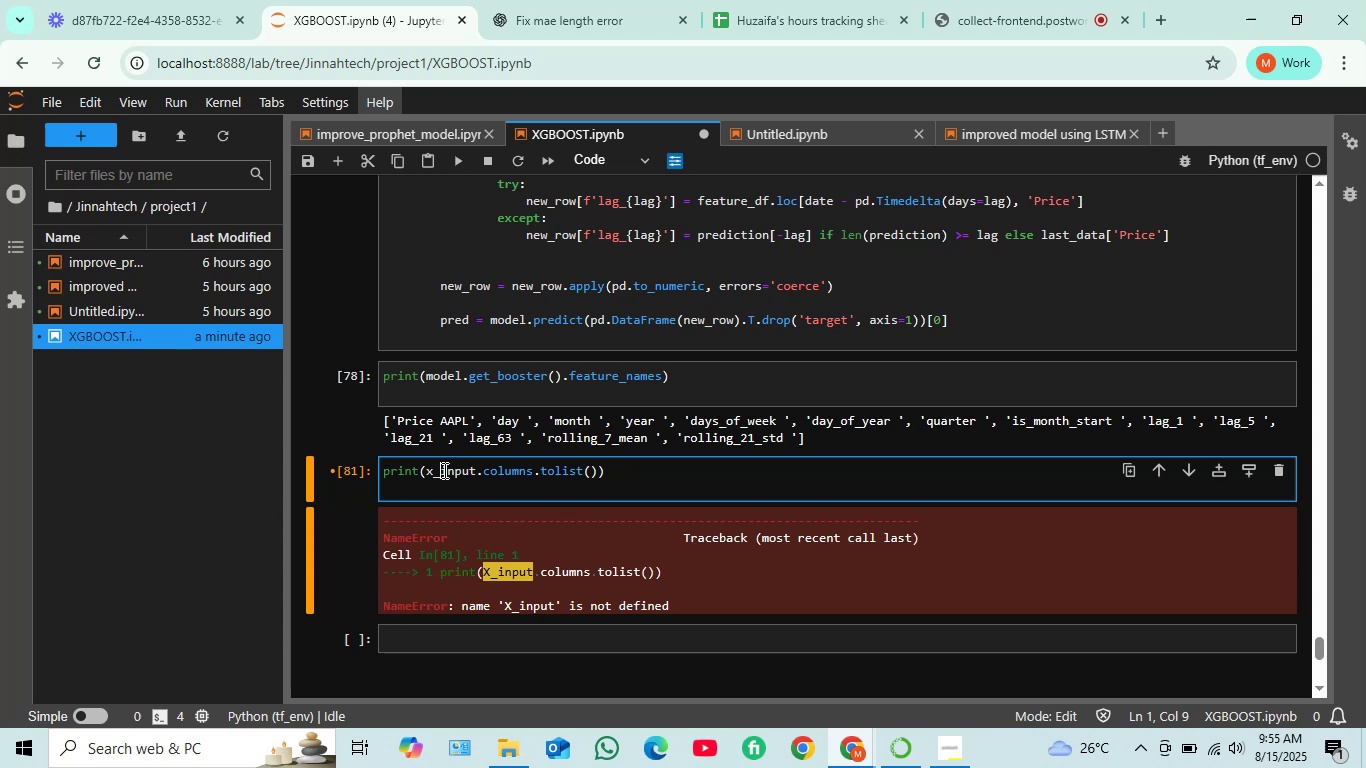 
key(Shift+ShiftRight)
 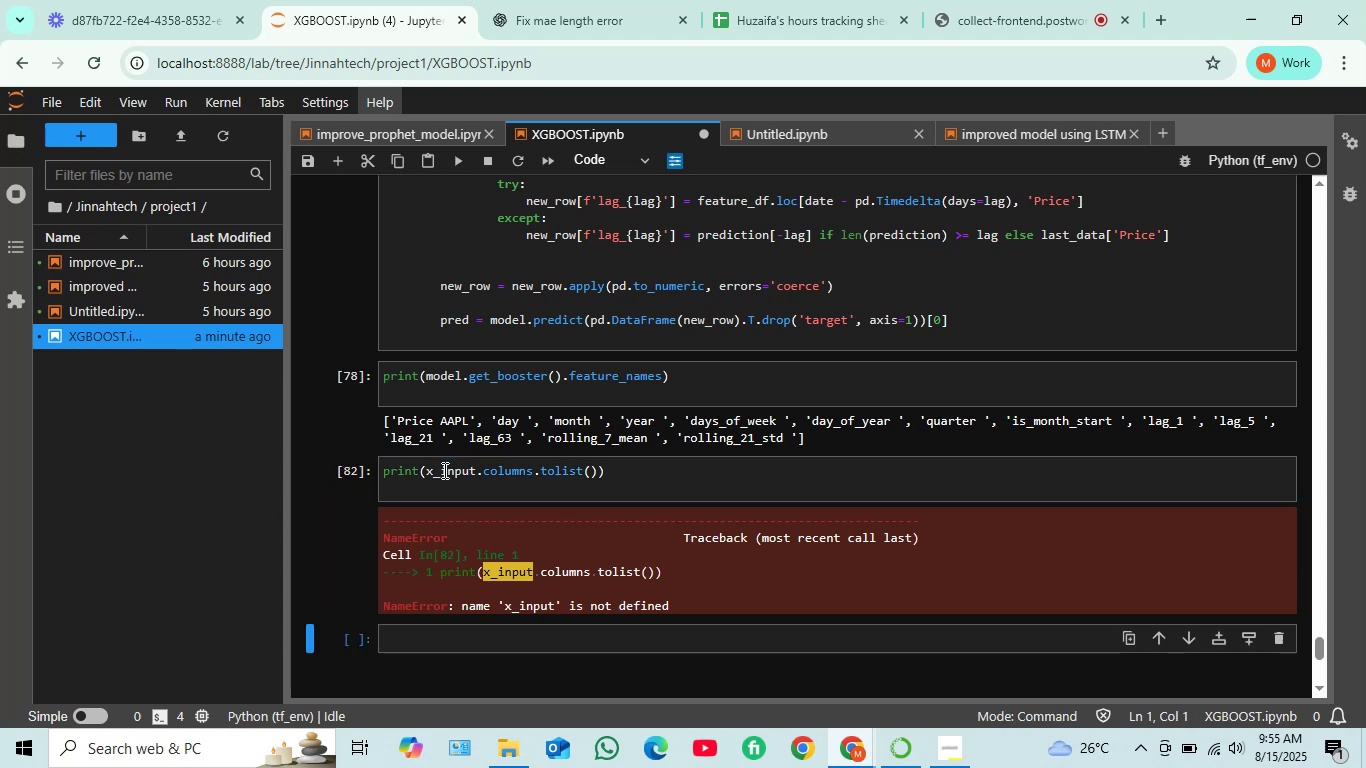 
key(Shift+Enter)
 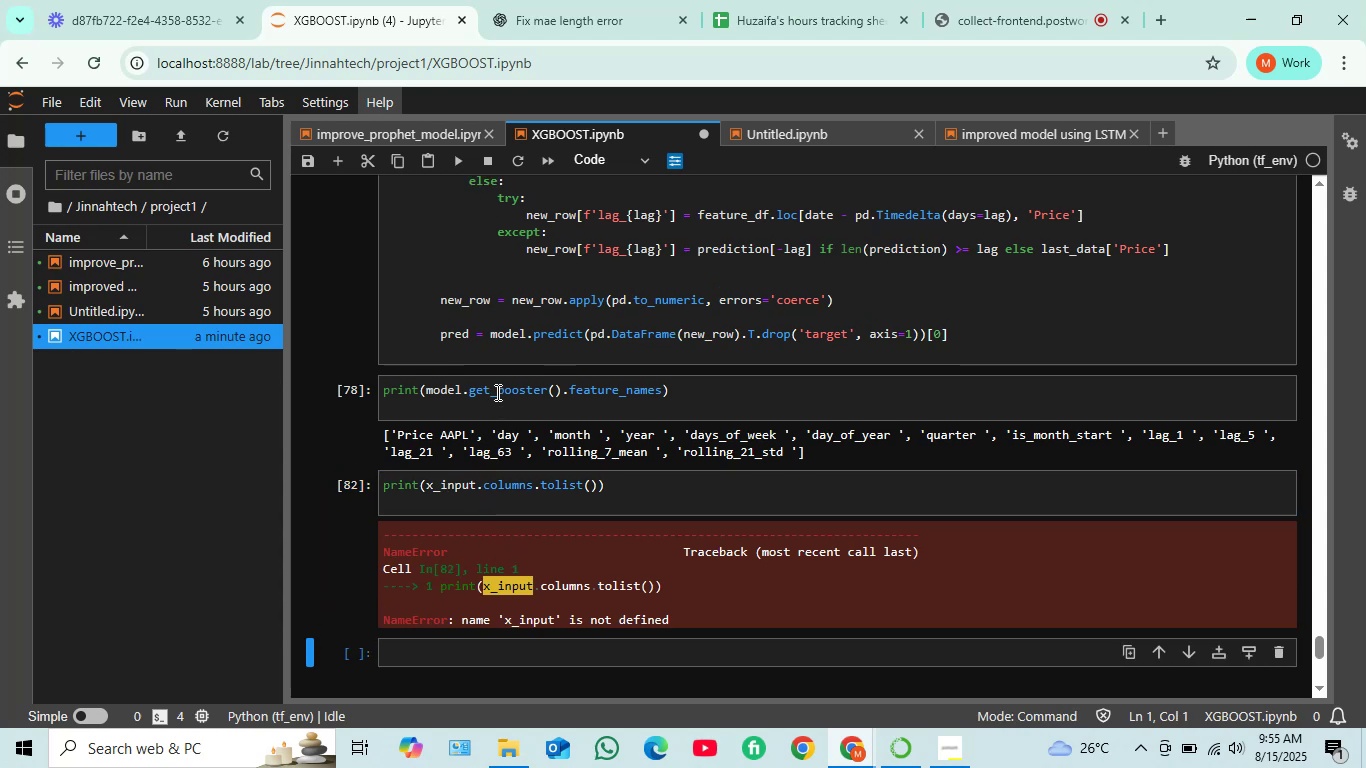 
scroll: coordinate [496, 390], scroll_direction: up, amount: 4.0
 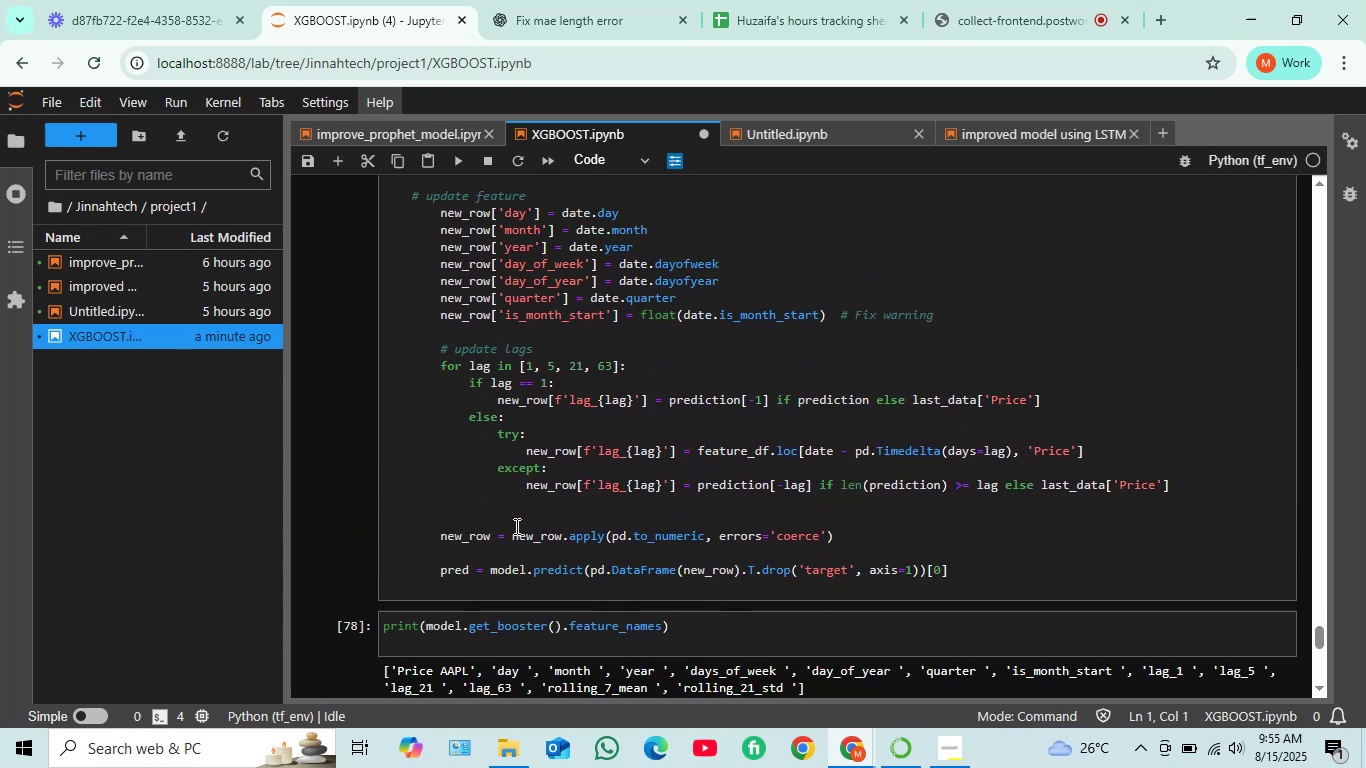 
scroll: coordinate [515, 526], scroll_direction: down, amount: 2.0
 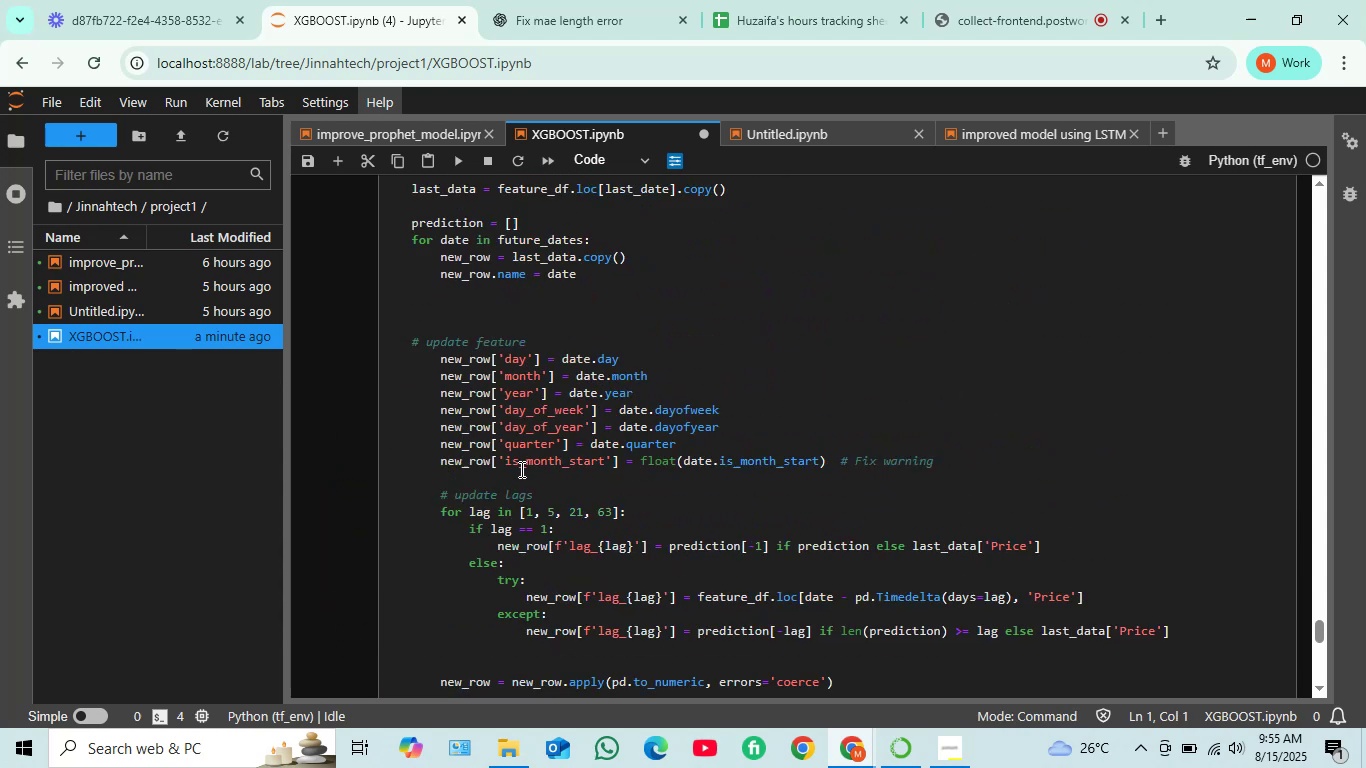 
scroll: coordinate [499, 417], scroll_direction: up, amount: 9.0
 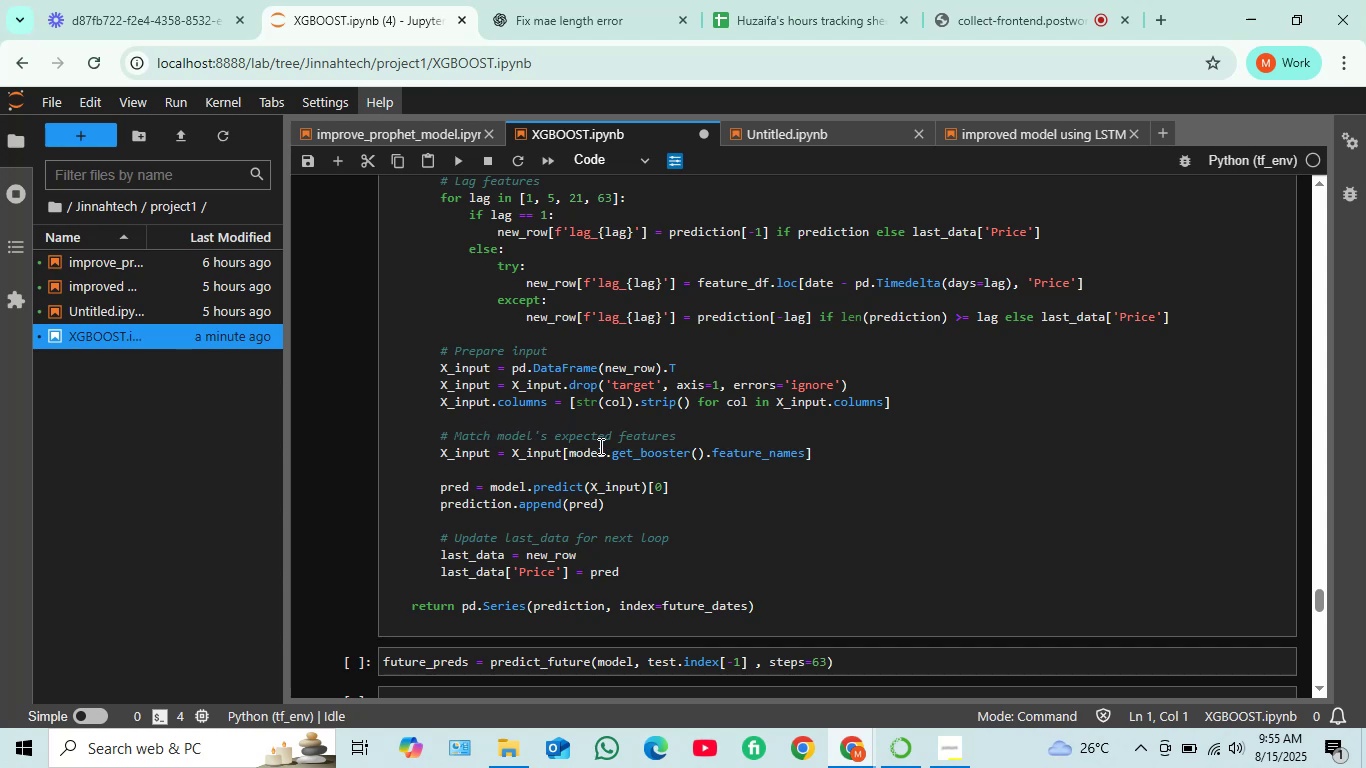 
wait(11.76)
 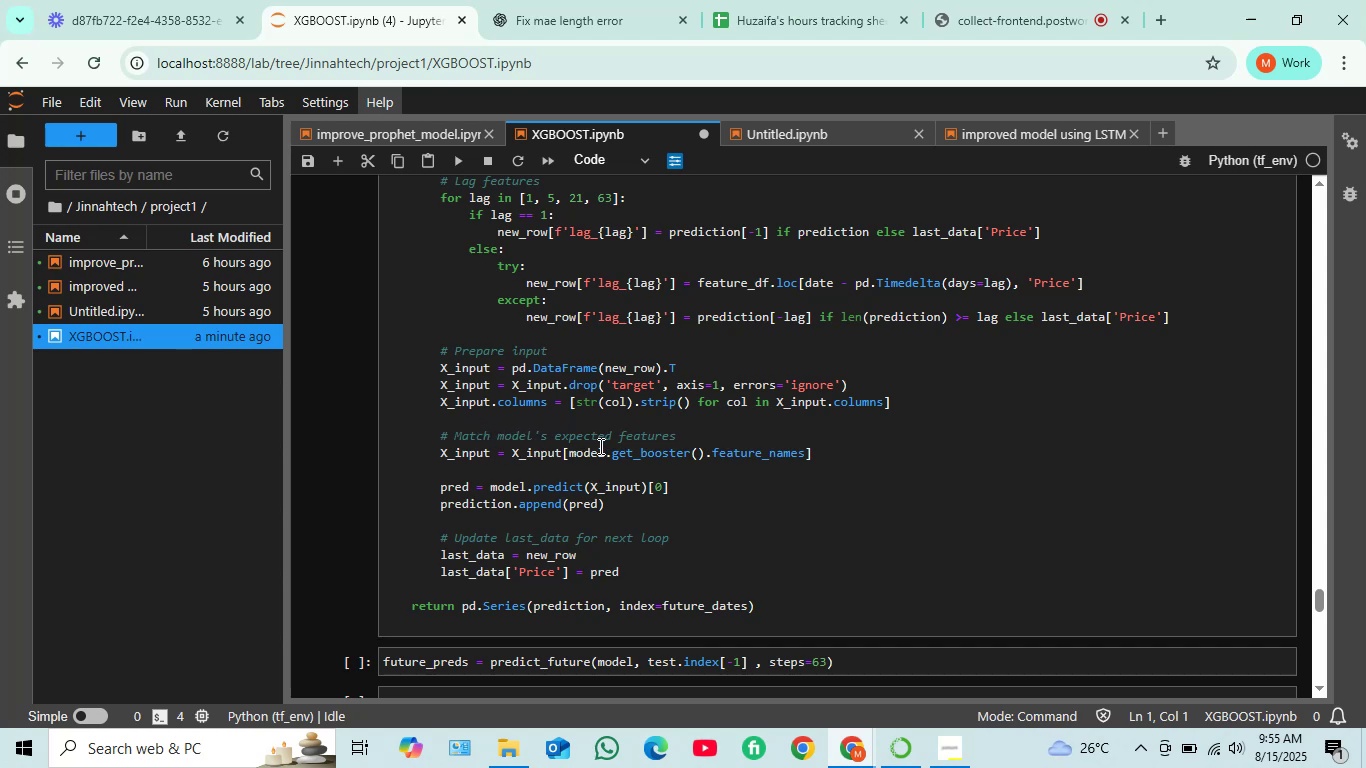 
scroll: coordinate [479, 423], scroll_direction: up, amount: 5.0
 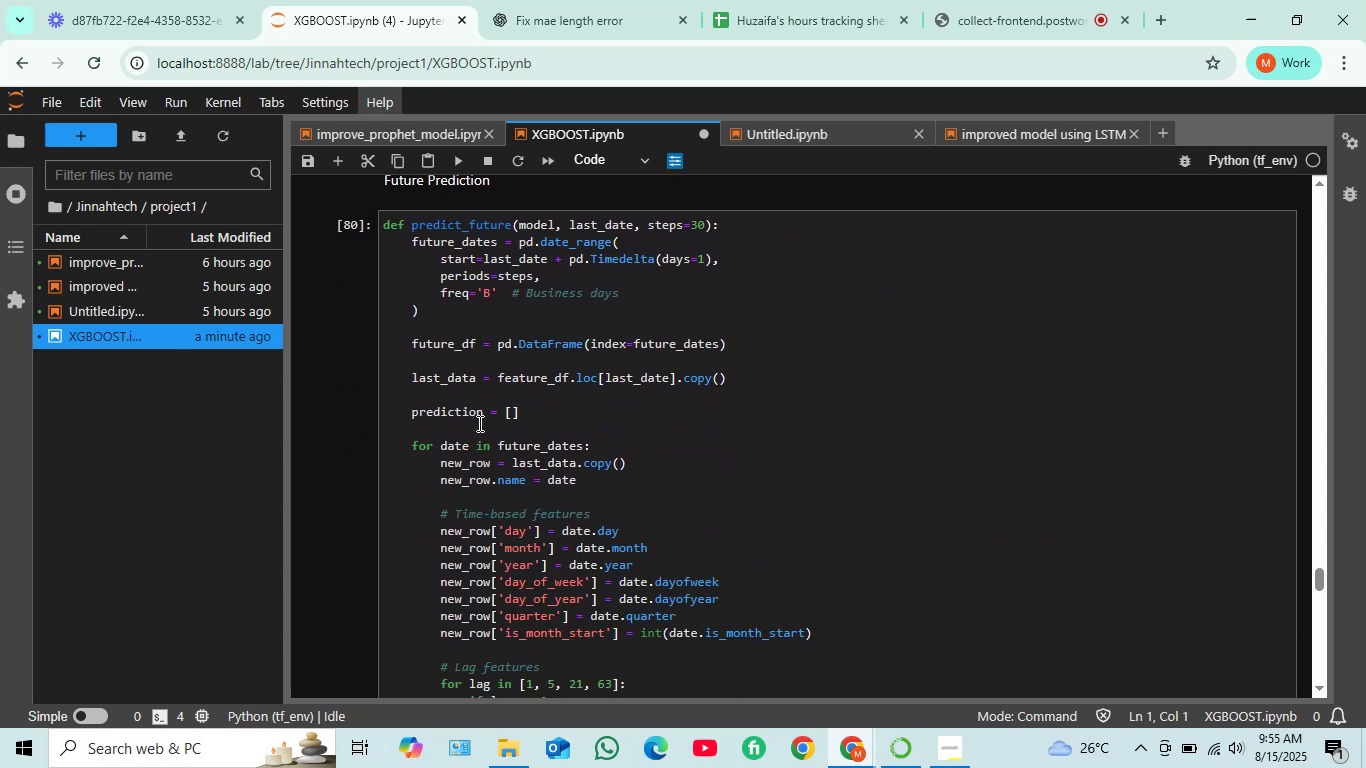 
scroll: coordinate [478, 423], scroll_direction: down, amount: 12.0
 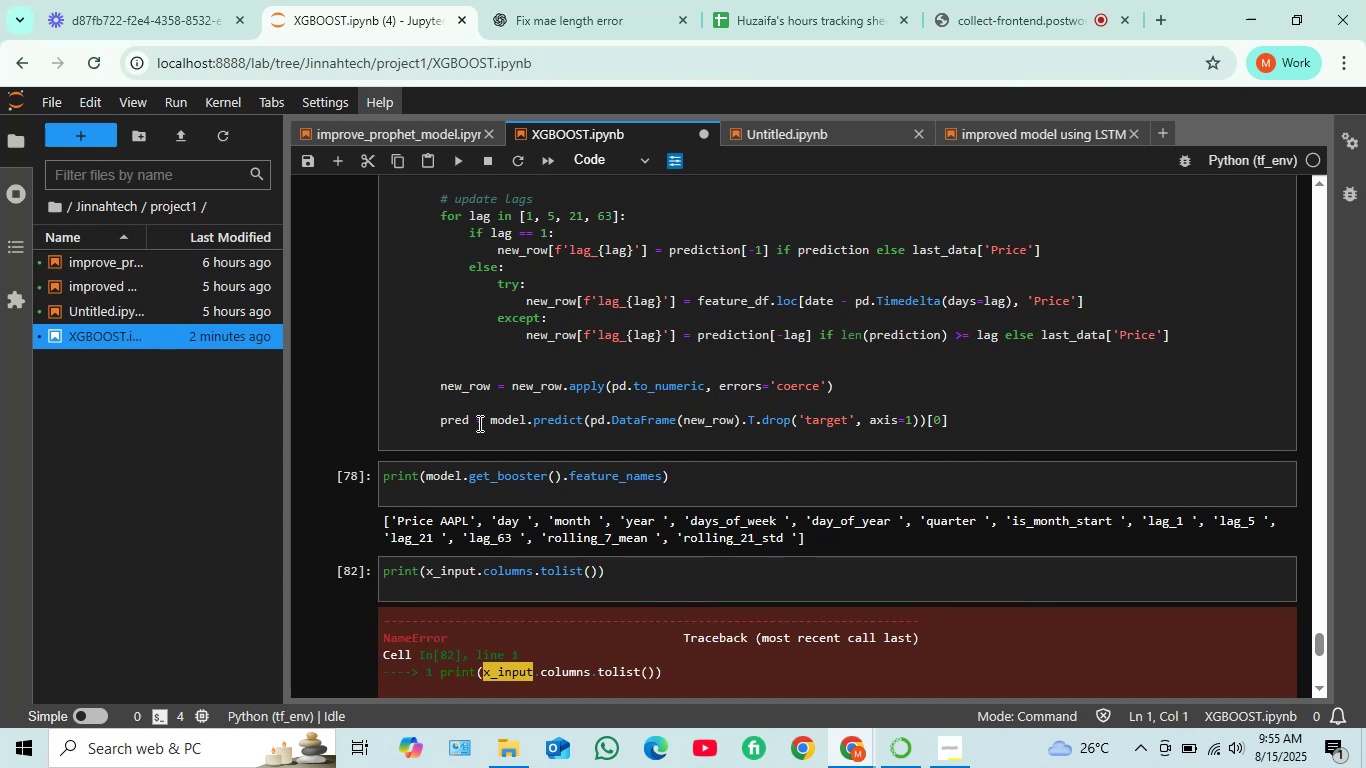 
wait(7.47)
 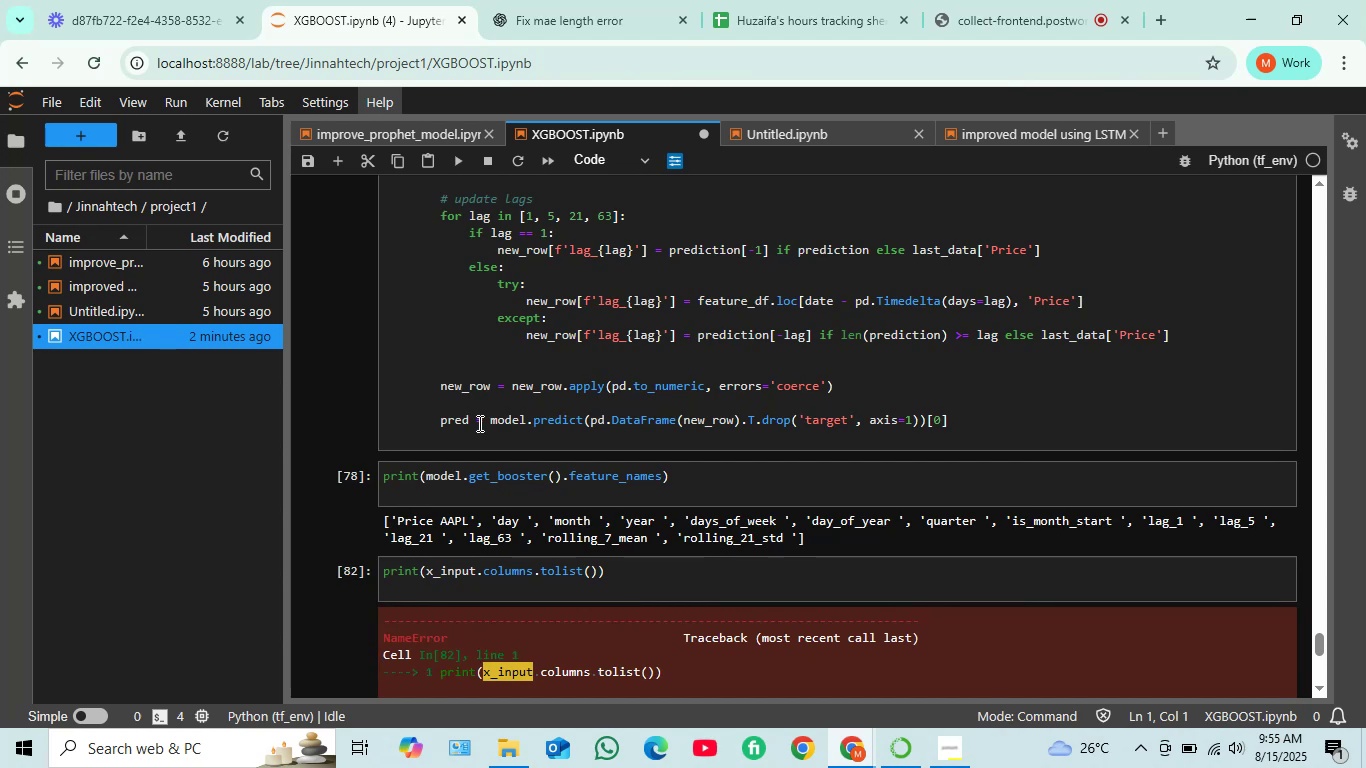 
scroll: coordinate [494, 435], scroll_direction: down, amount: 2.0
 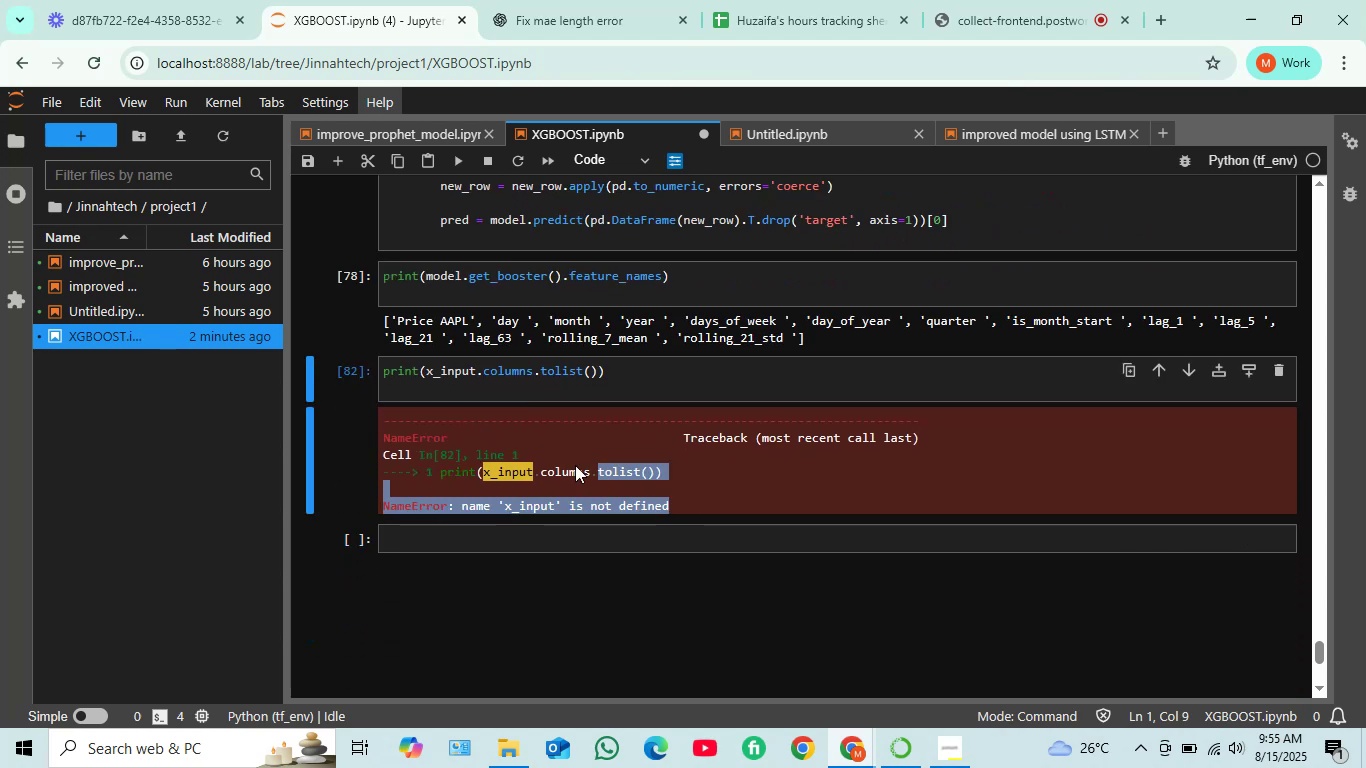 
left_click_drag(start_coordinate=[673, 506], to_coordinate=[380, 423])
 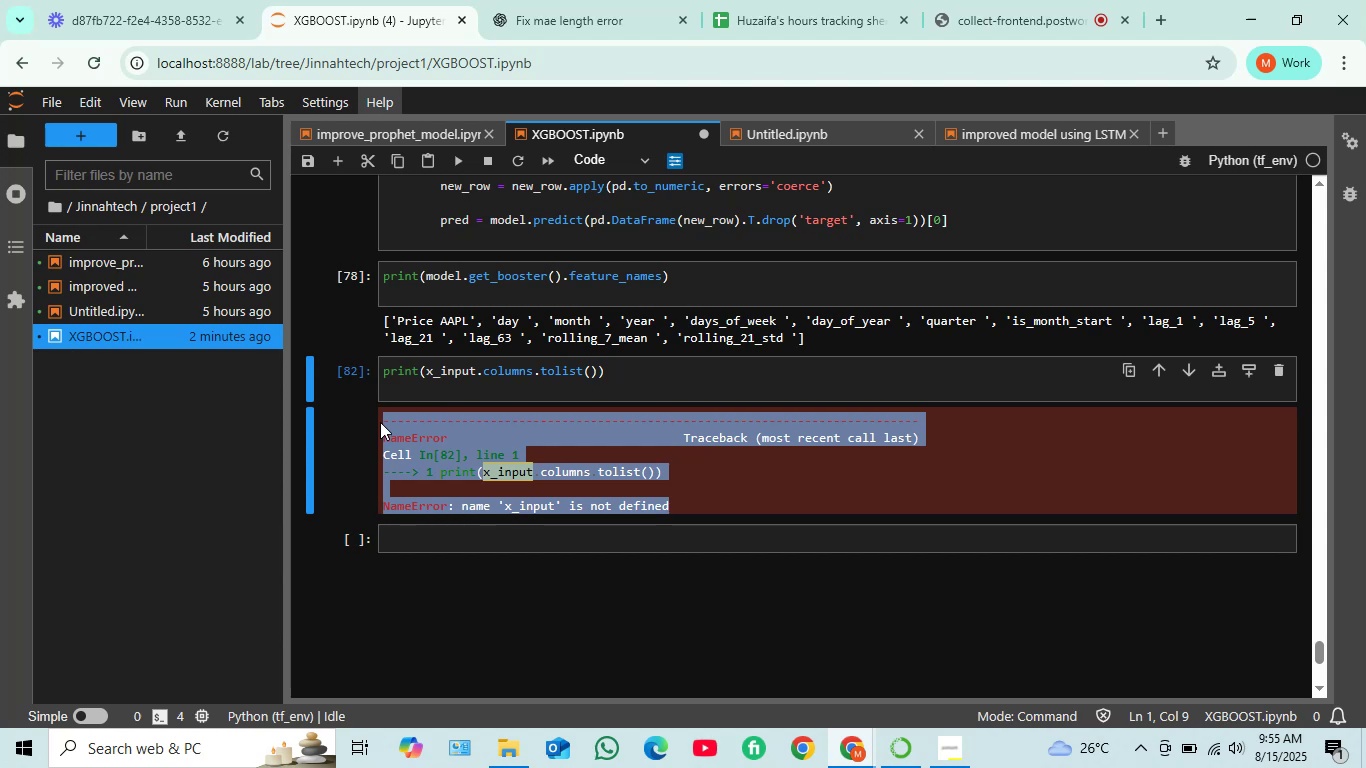 
key(Control+C)
 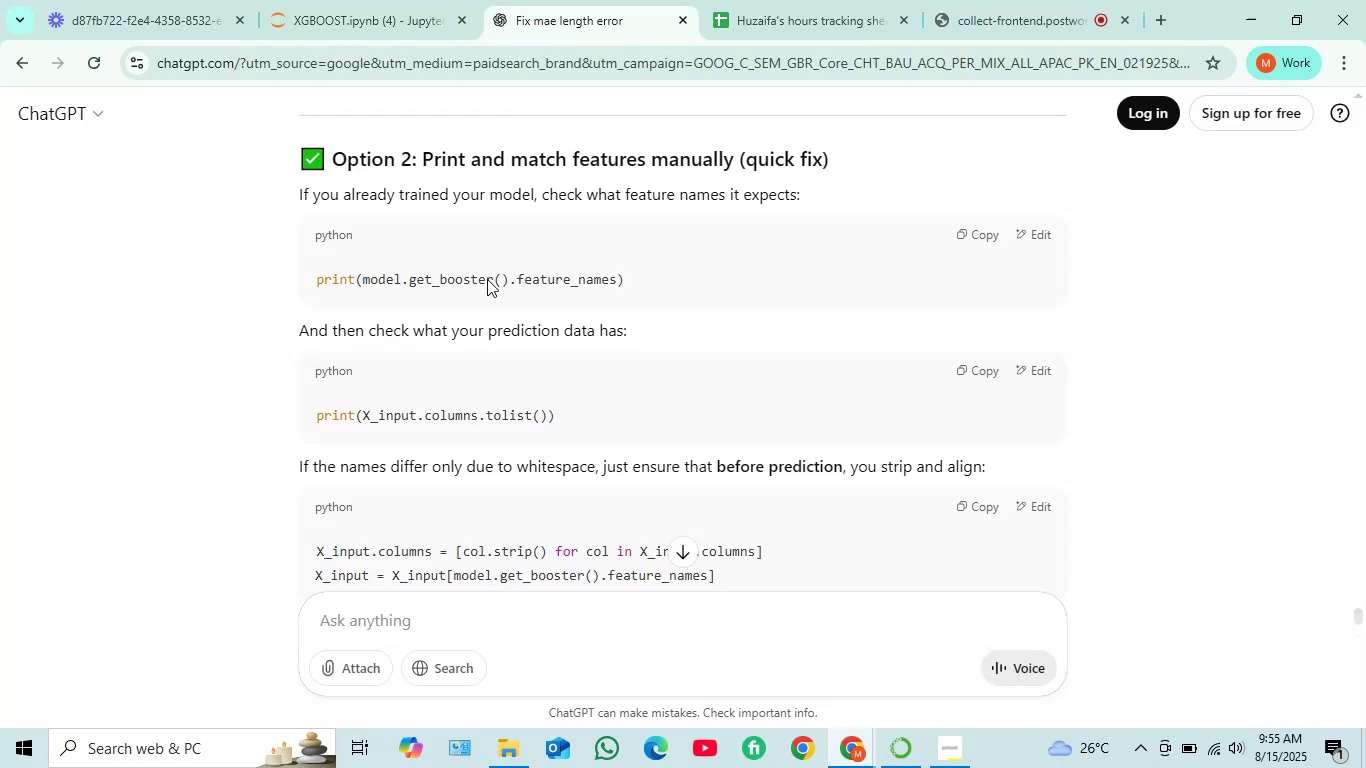 
left_click([540, 15])
 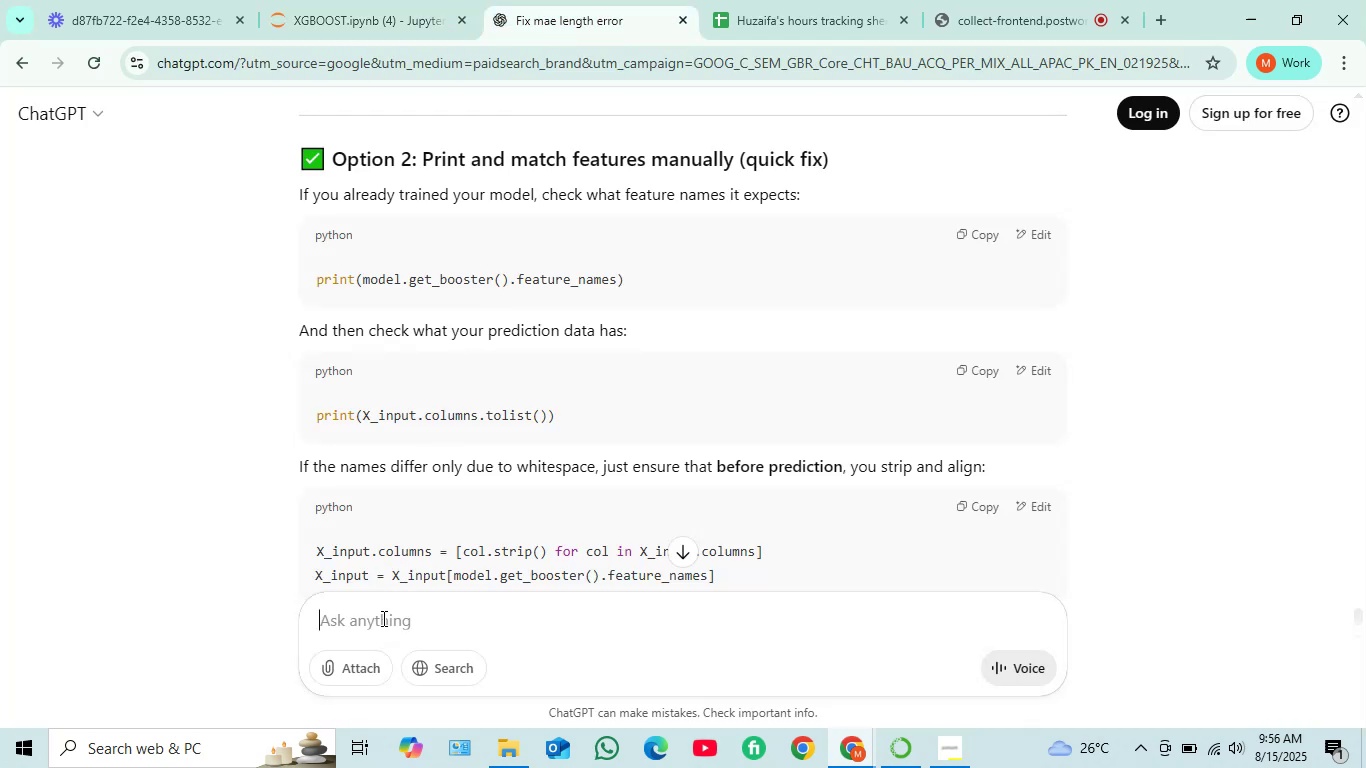 
left_click([382, 618])
 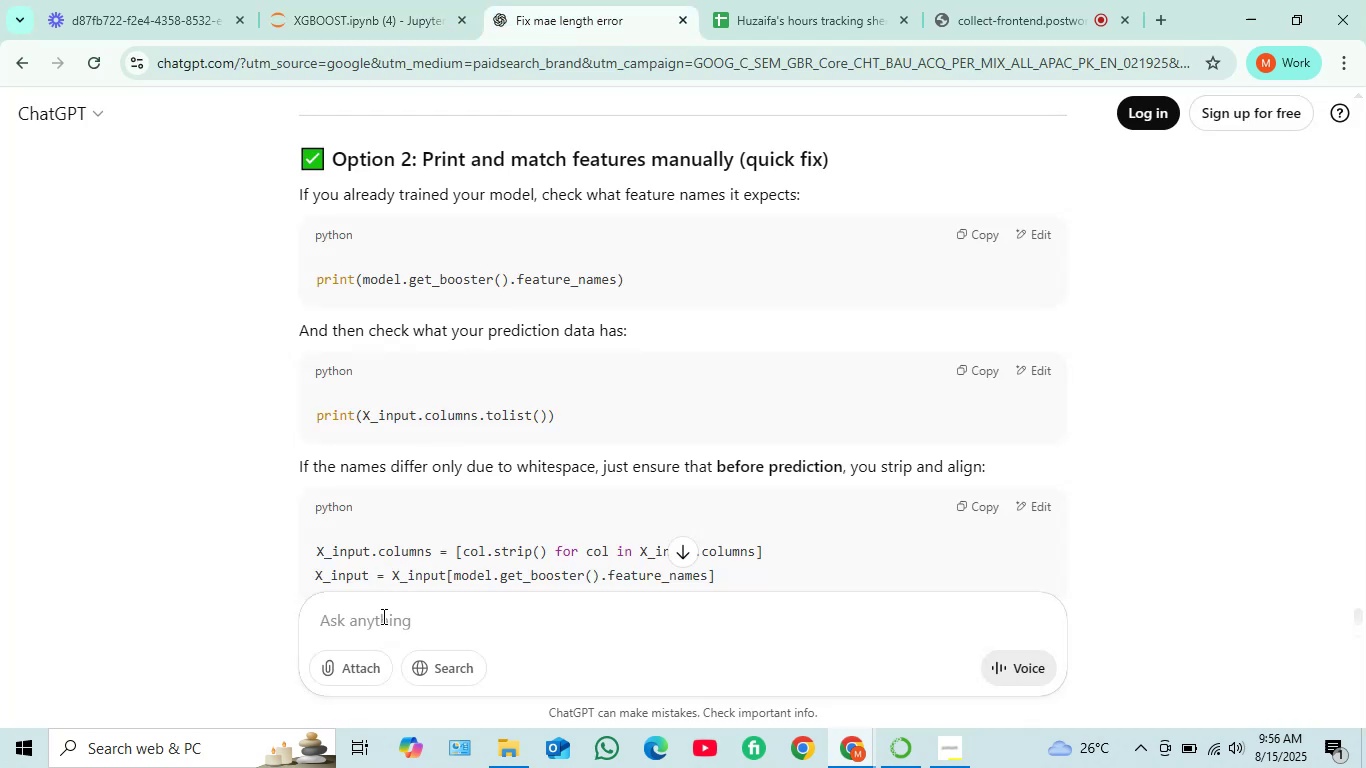 
key(Control+V)
 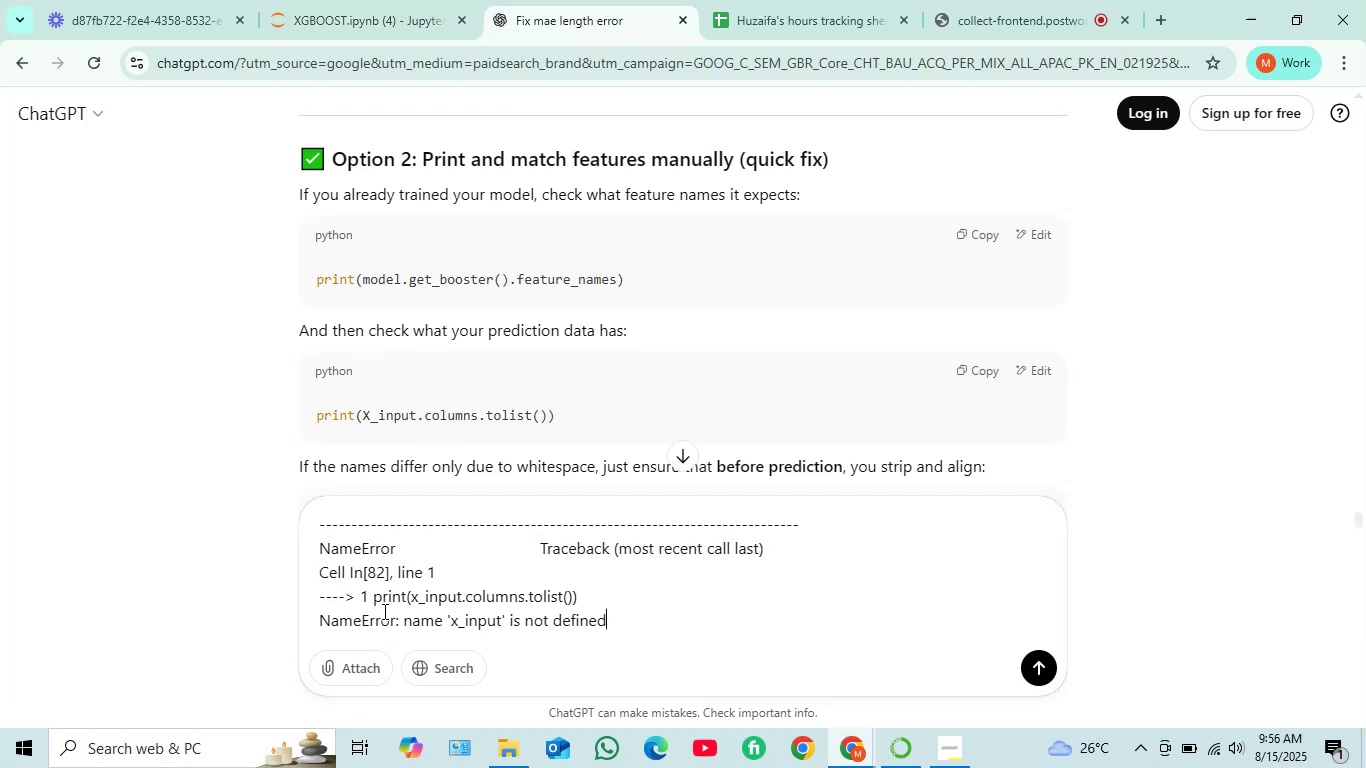 
key(Enter)
 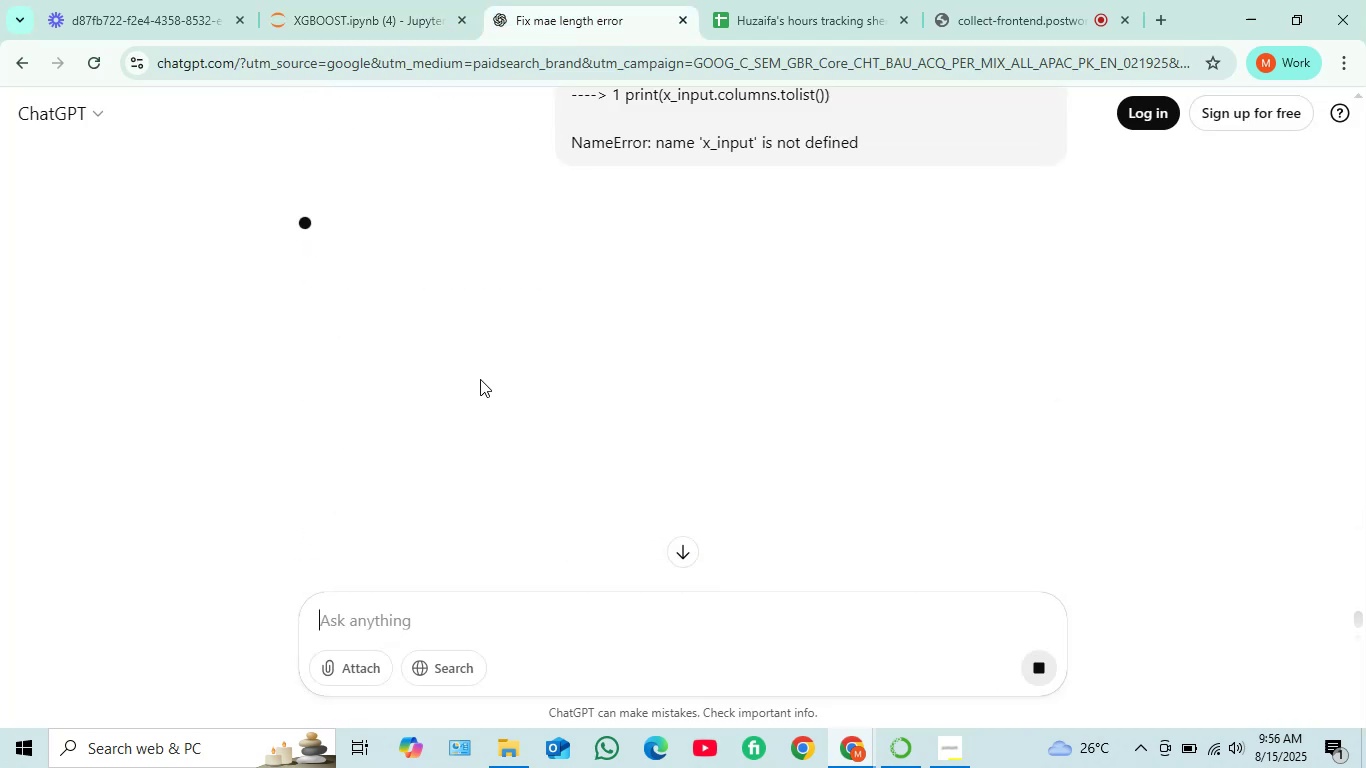 
scroll: coordinate [480, 379], scroll_direction: up, amount: 4.0
 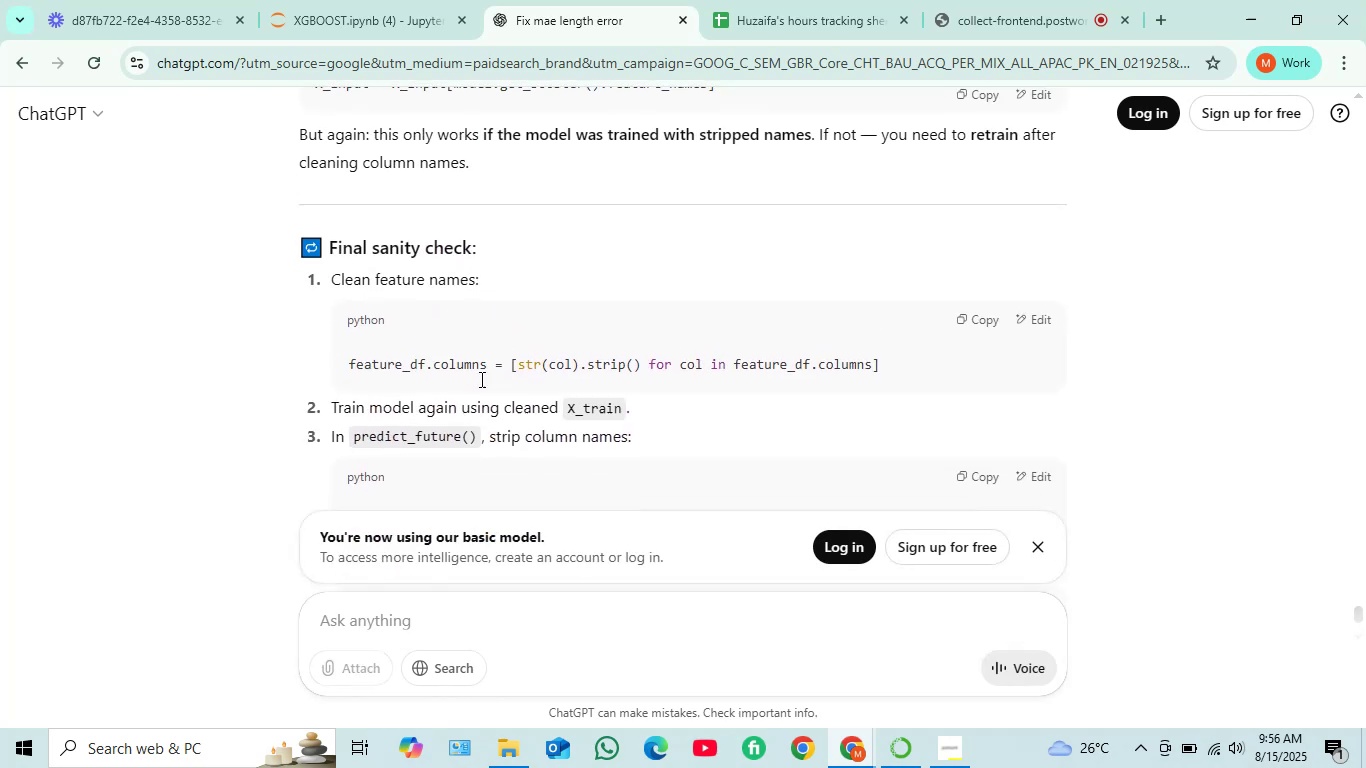 
scroll: coordinate [480, 379], scroll_direction: down, amount: 10.0
 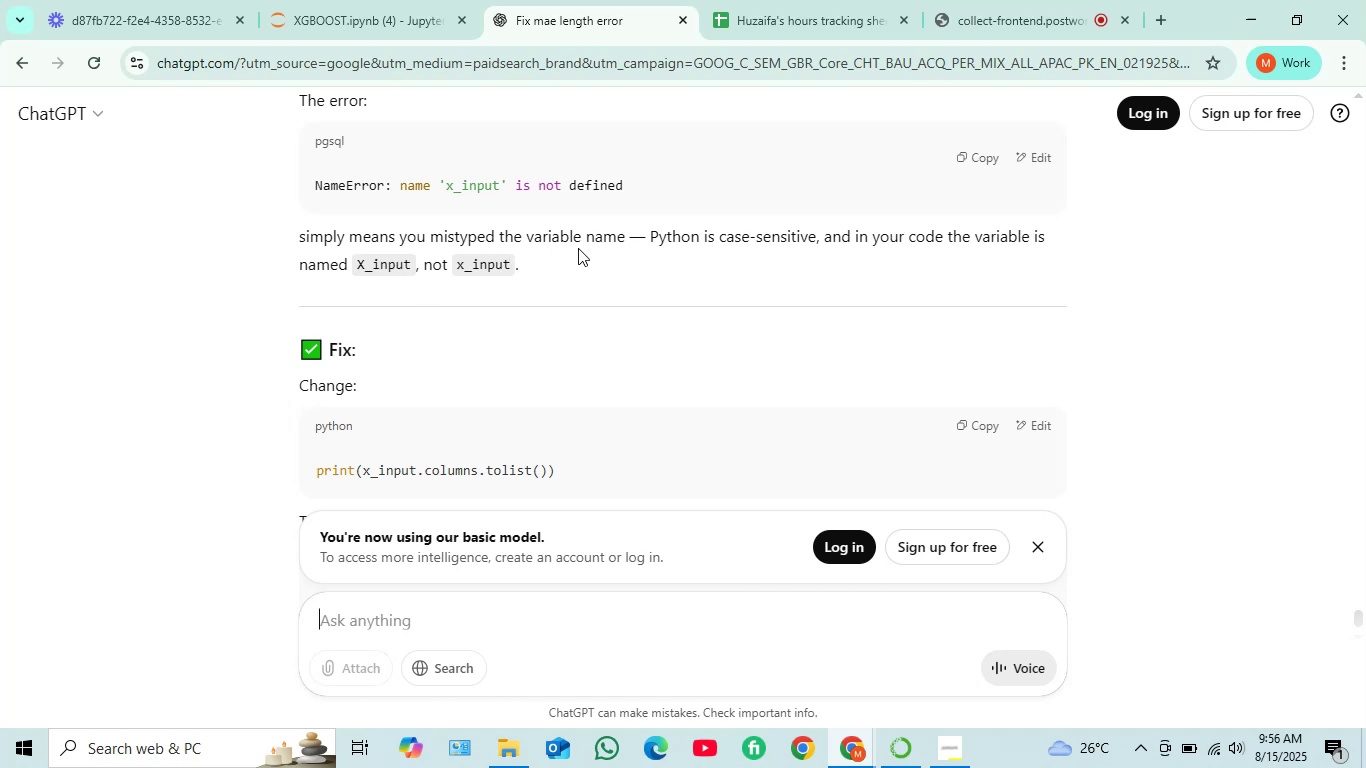 
wait(7.87)
 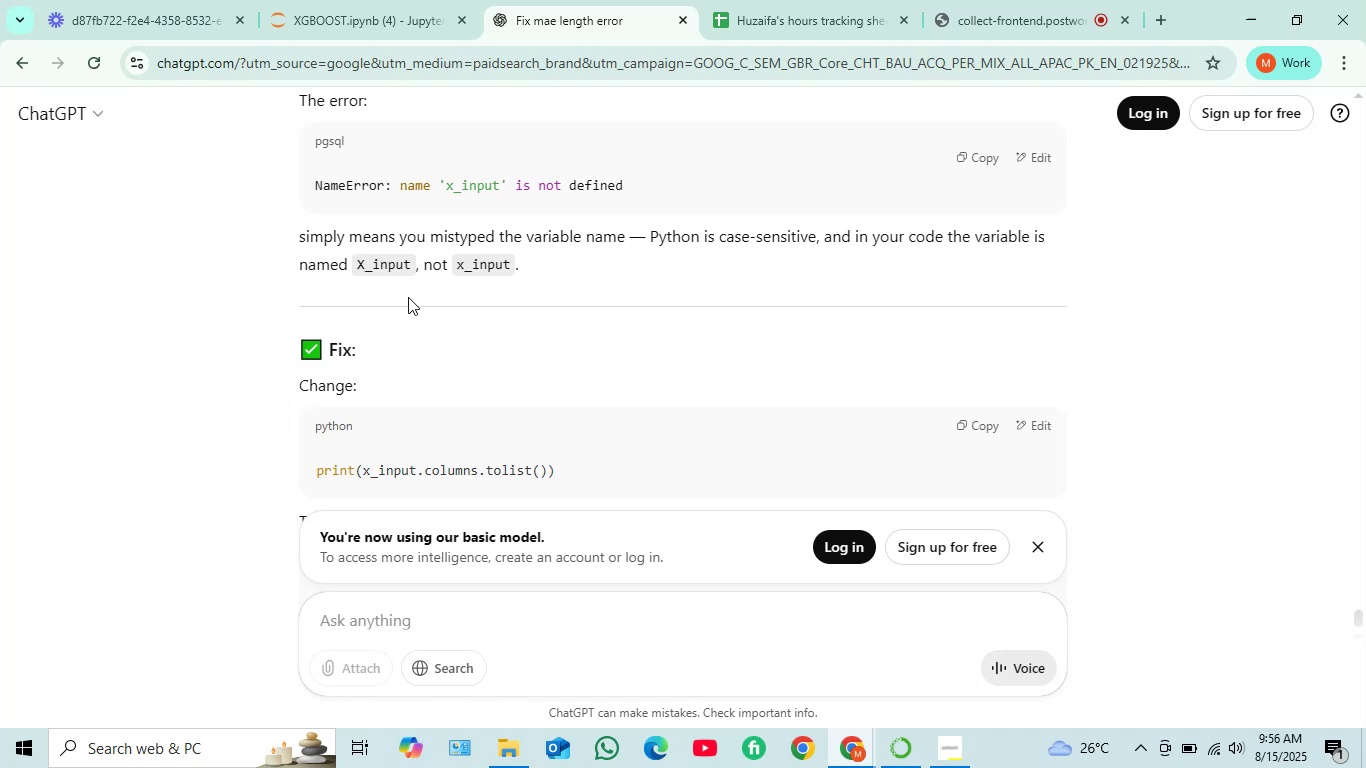 
scroll: coordinate [481, 349], scroll_direction: down, amount: 4.0
 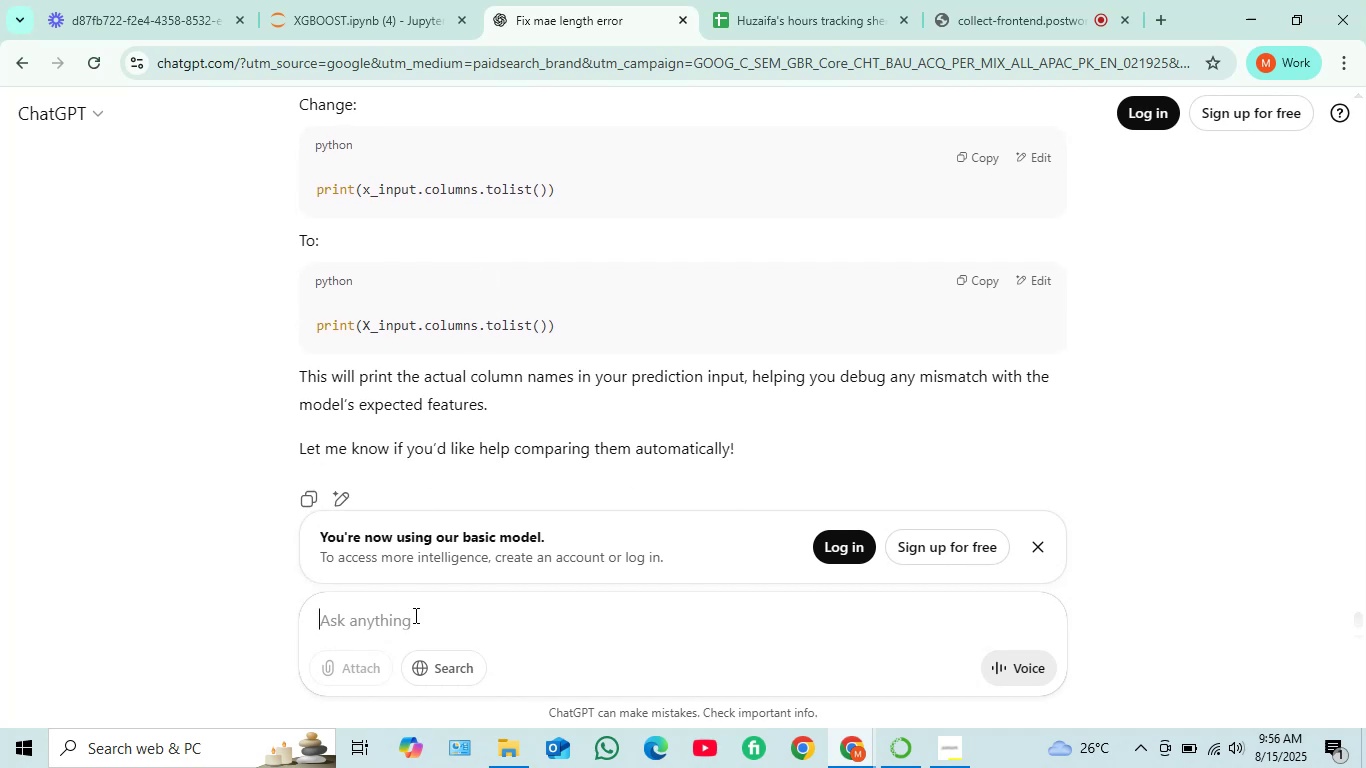 
left_click([414, 615])
 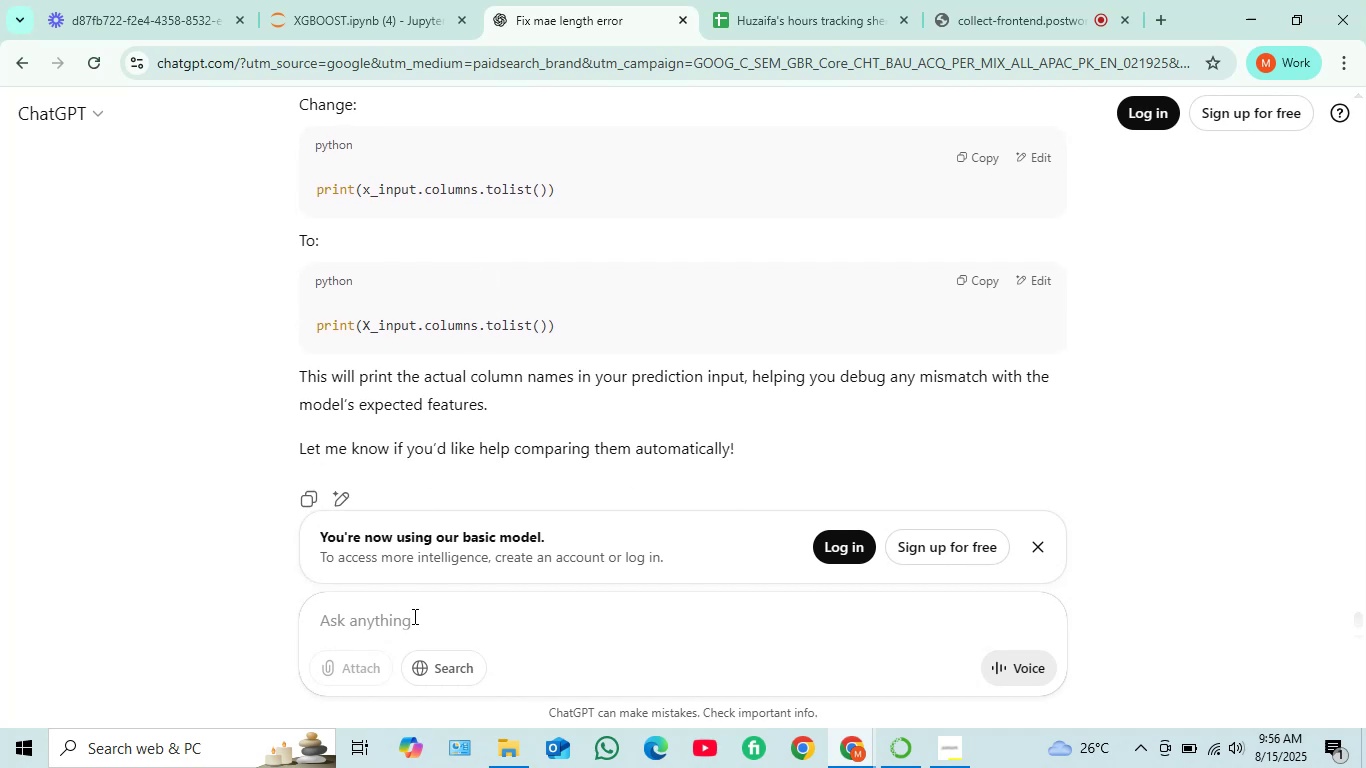 
type(still get this error)
 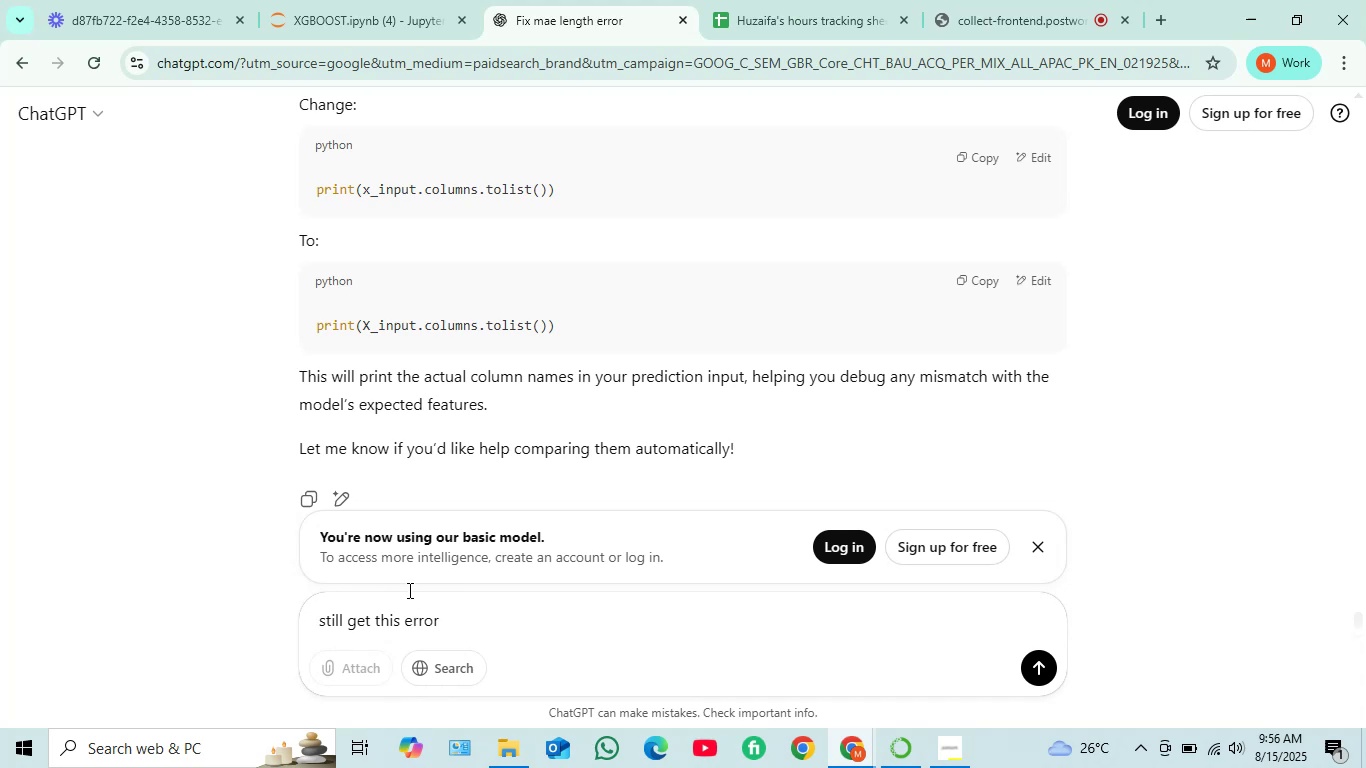 
key(Enter)
 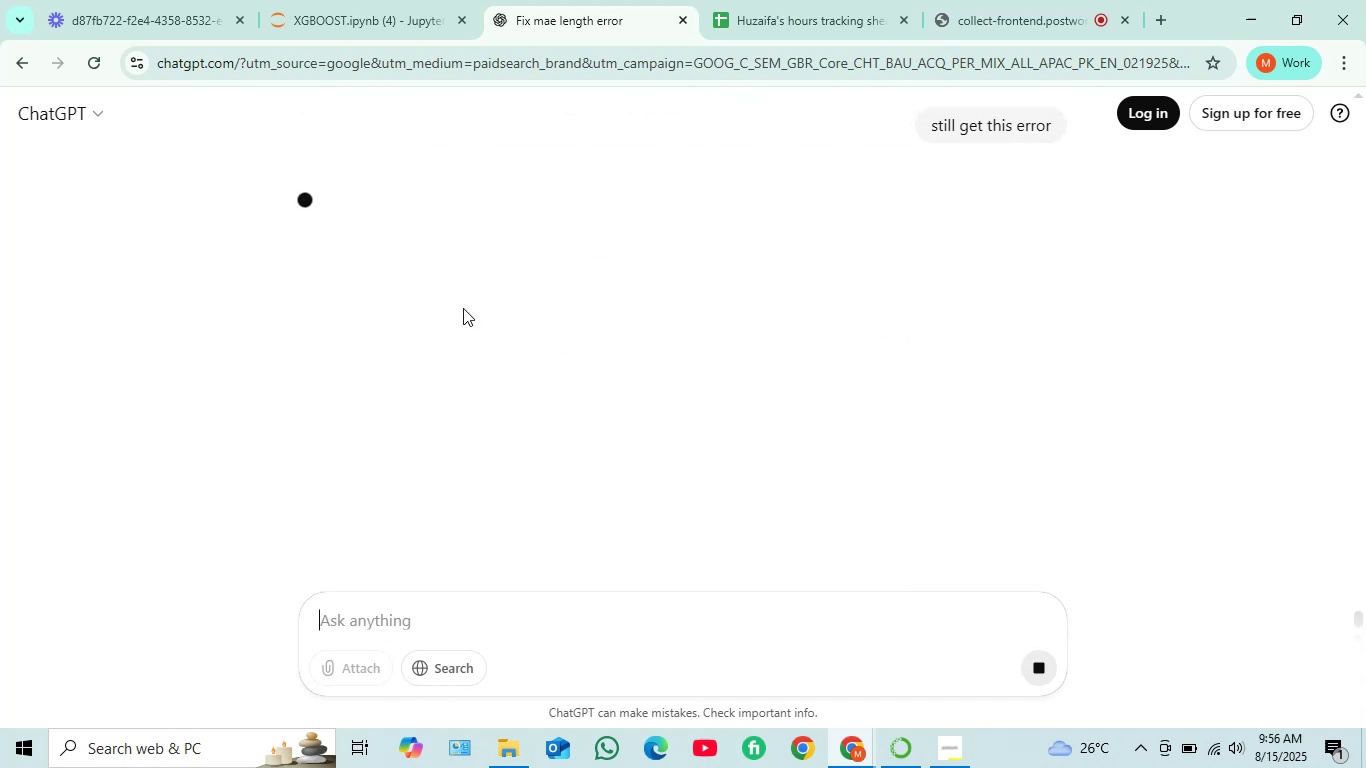 
wait(5.66)
 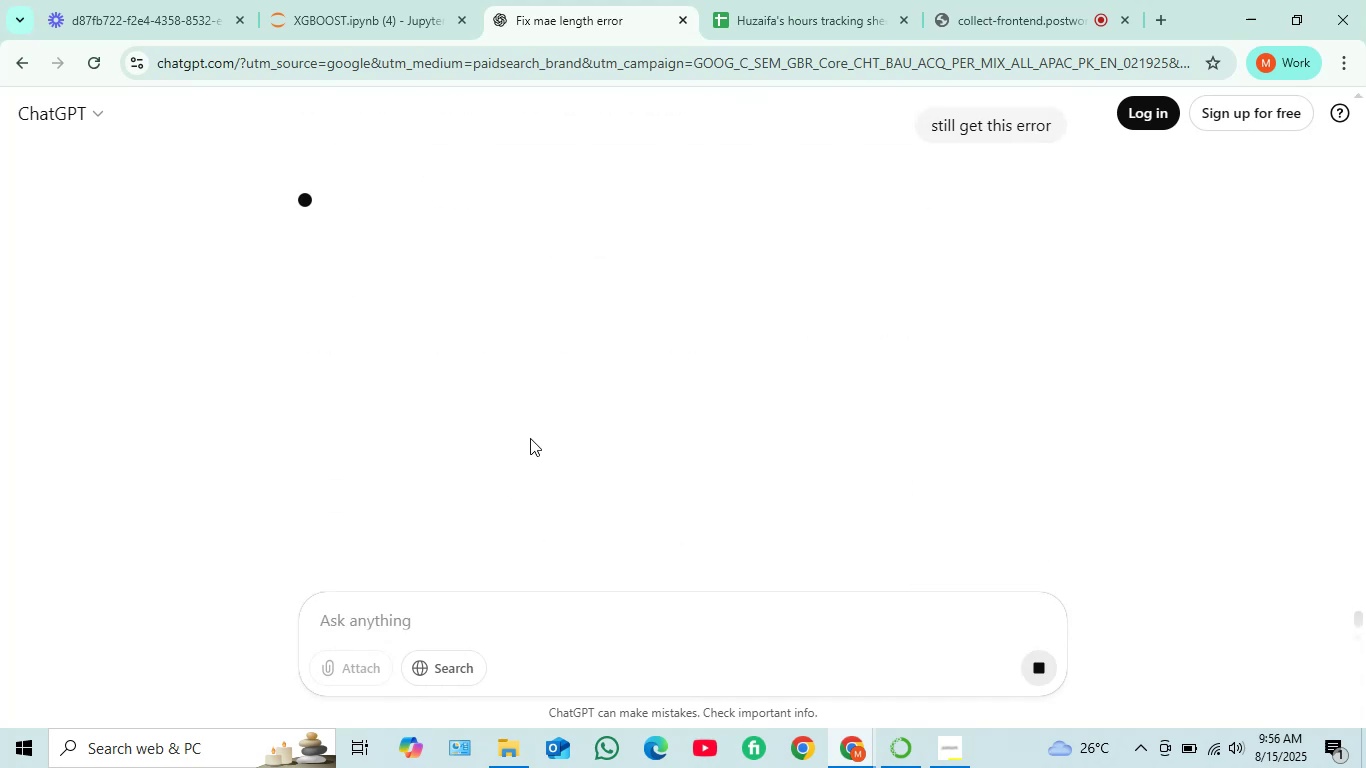 
scroll: coordinate [462, 308], scroll_direction: up, amount: 1.0
 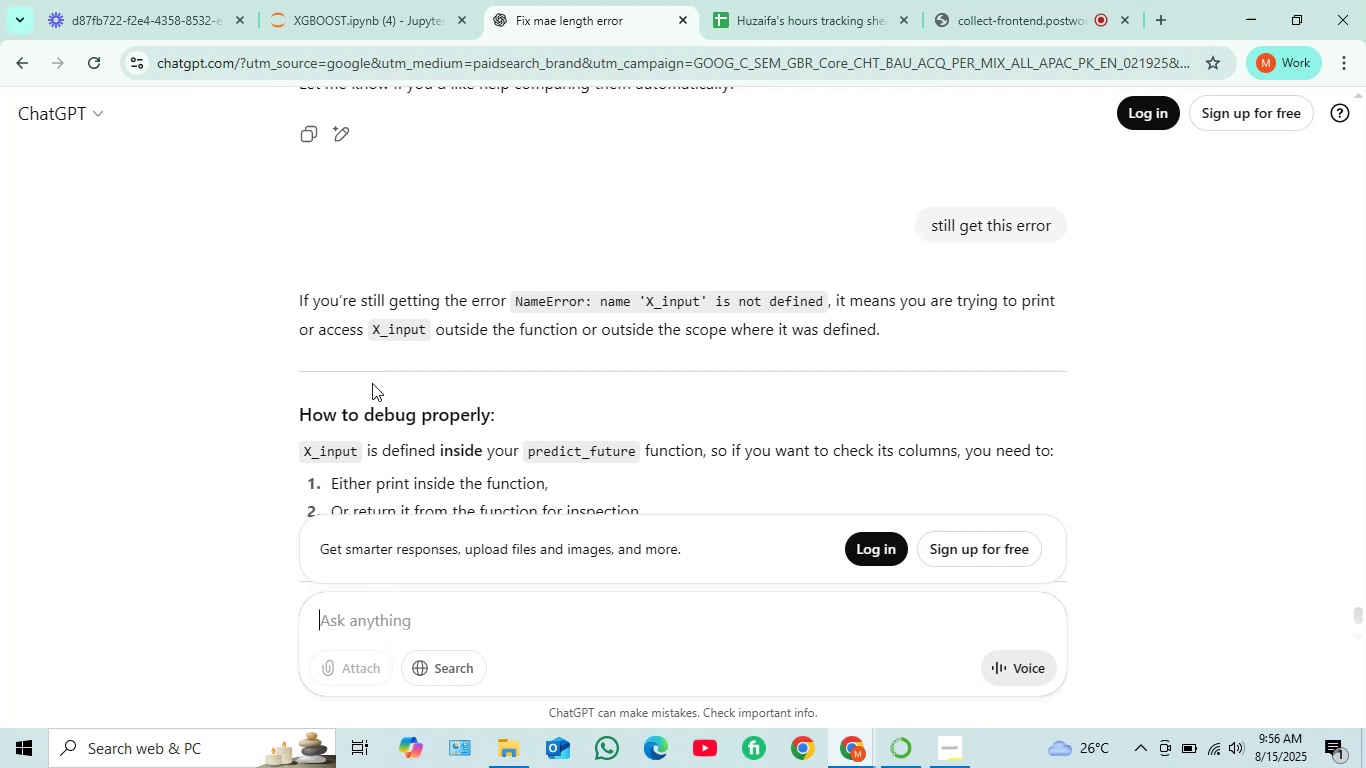 
wait(5.32)
 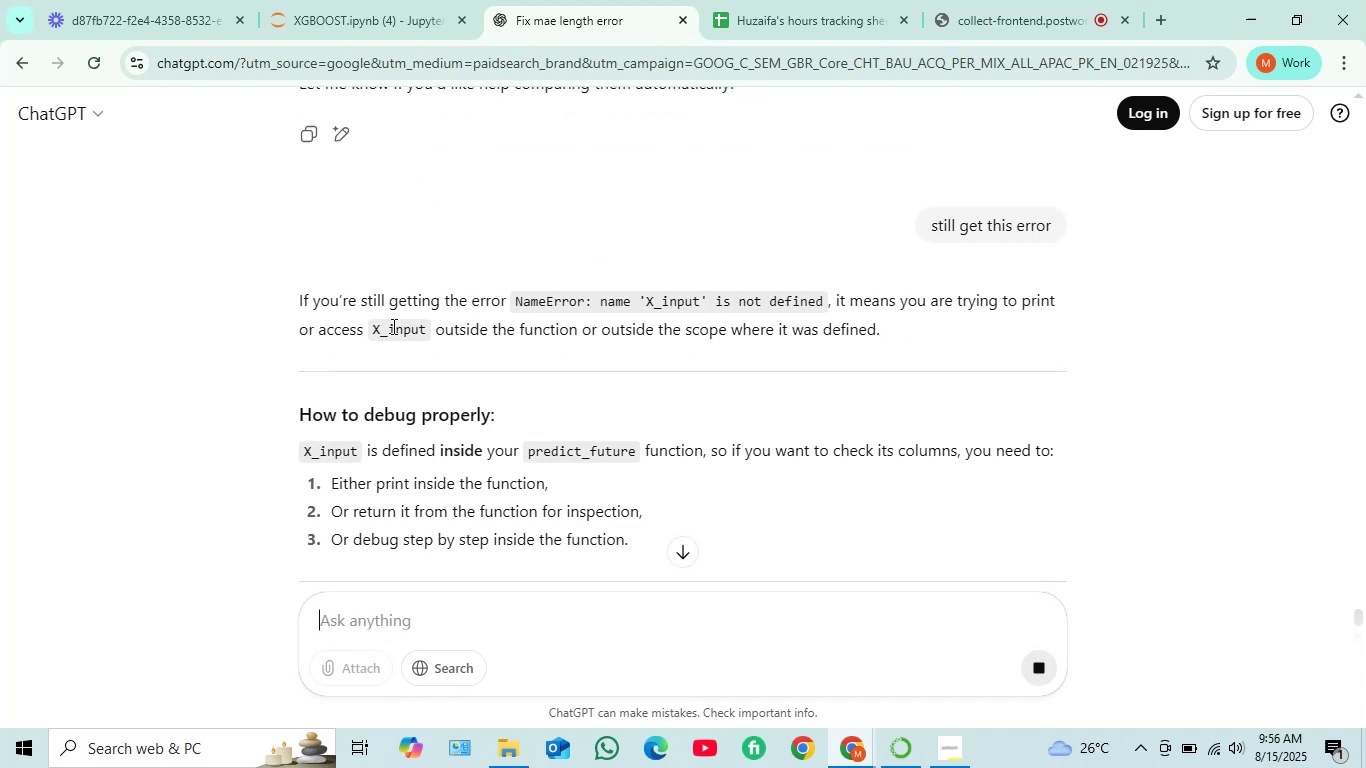 
scroll: coordinate [444, 449], scroll_direction: down, amount: 2.0
 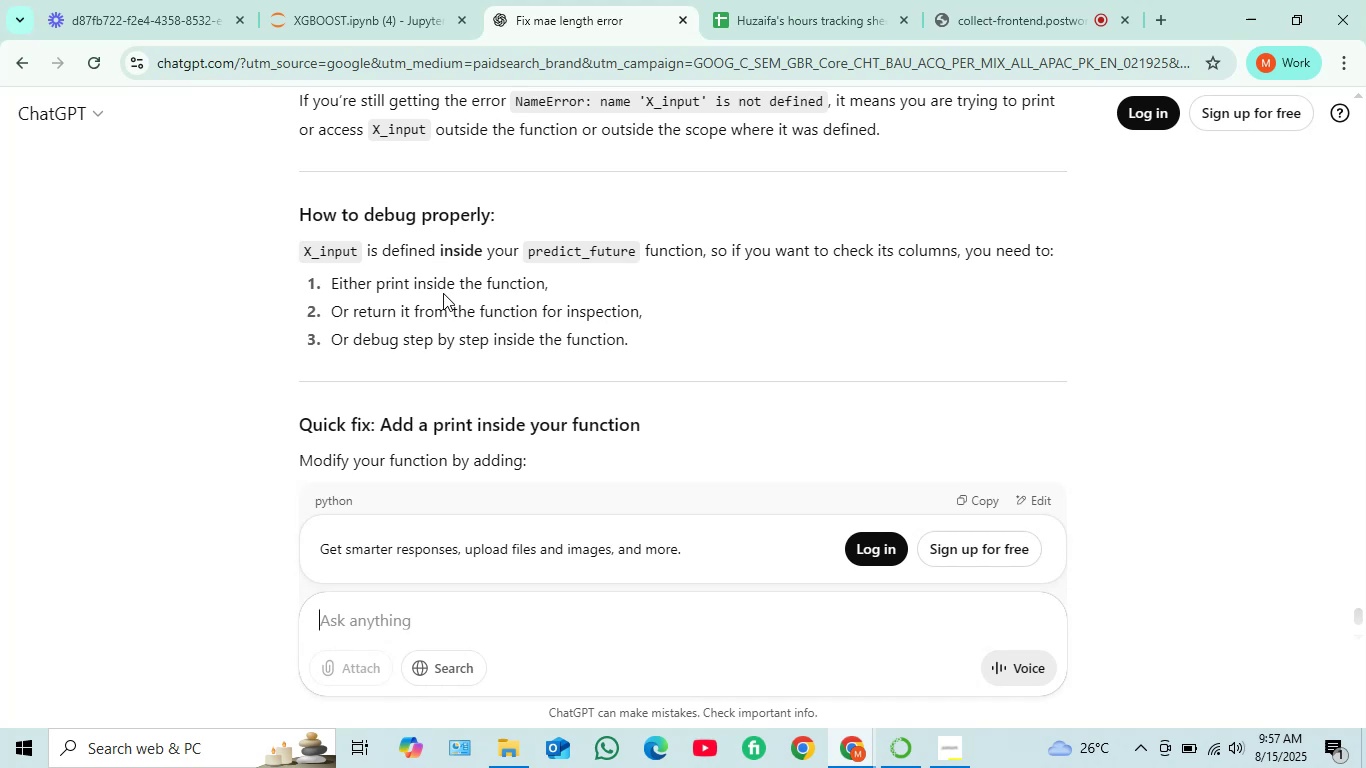 
wait(15.34)
 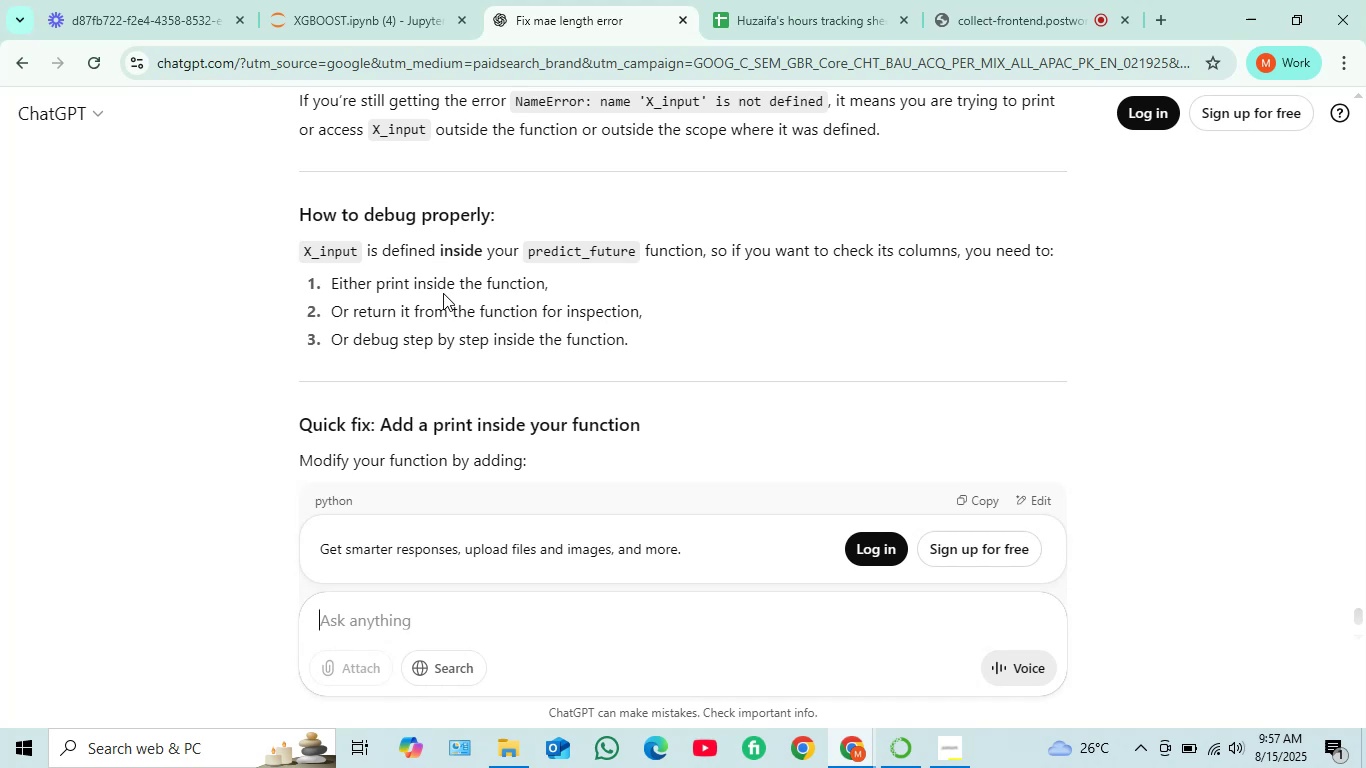 
scroll: coordinate [470, 325], scroll_direction: down, amount: 3.0
 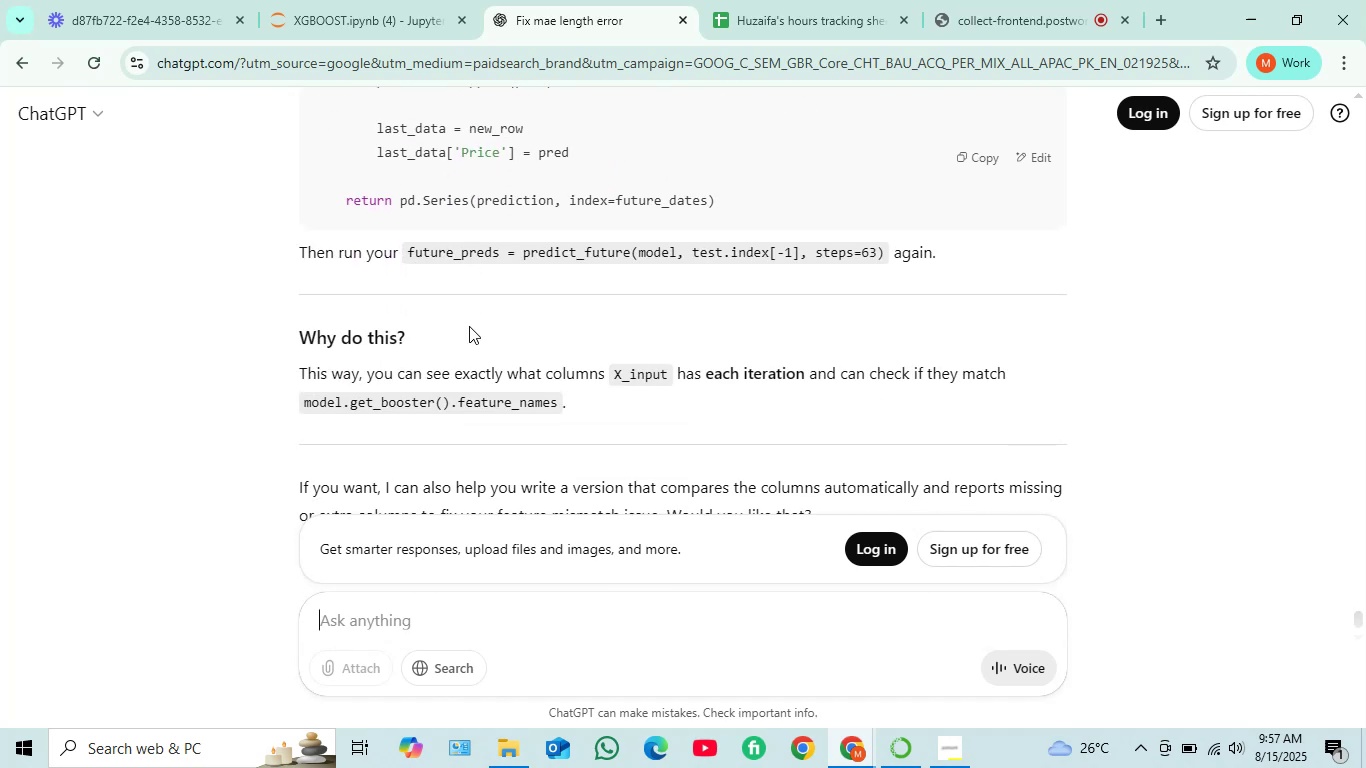 
wait(5.7)
 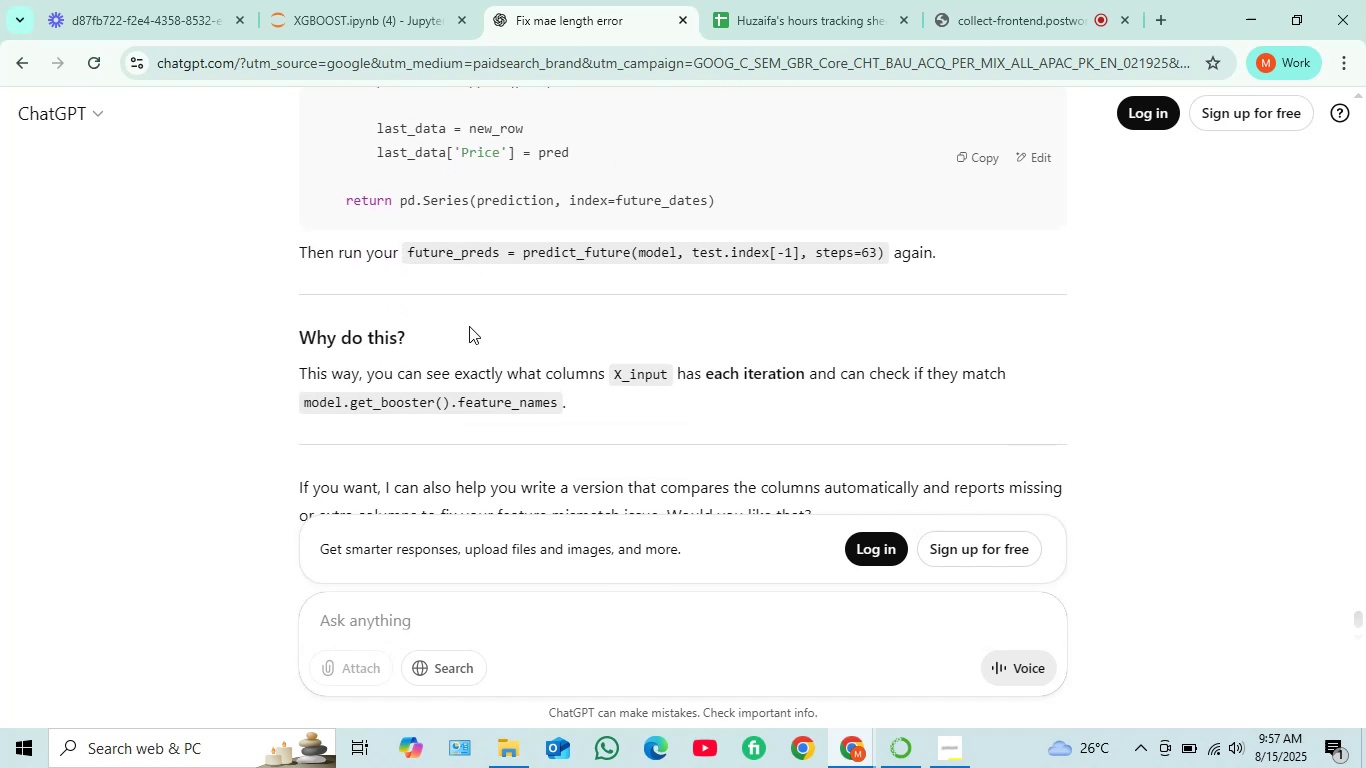 
scroll: coordinate [469, 326], scroll_direction: down, amount: 1.0
 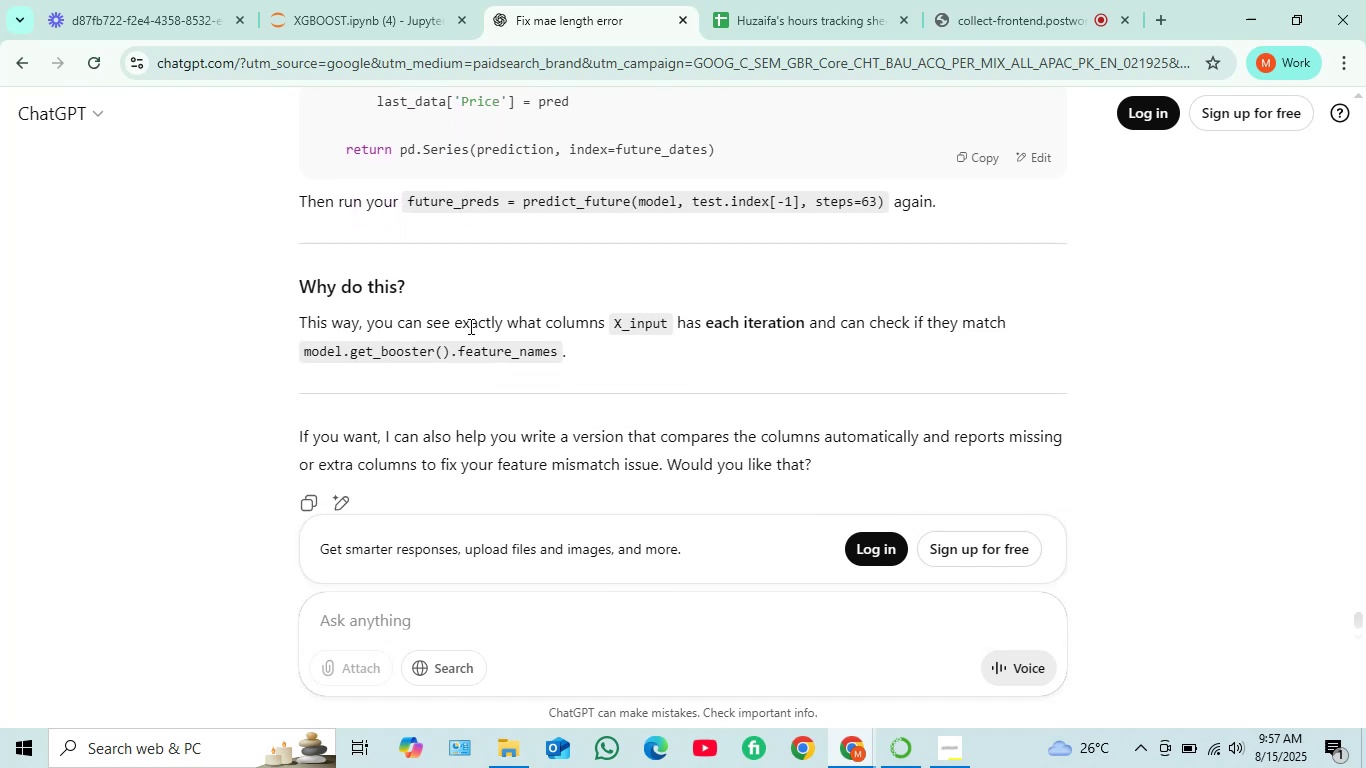 